 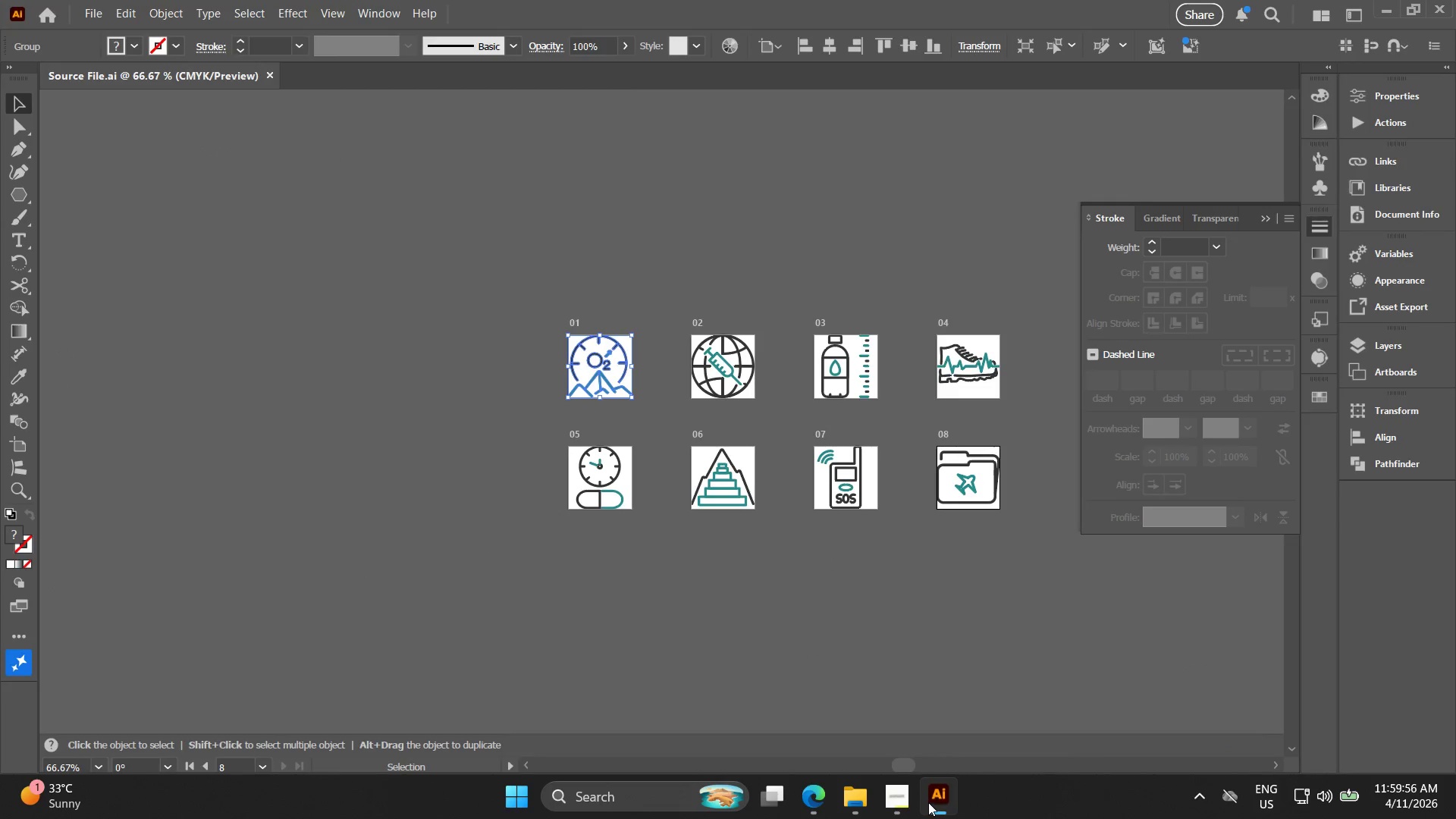 
key(Control+Z)
 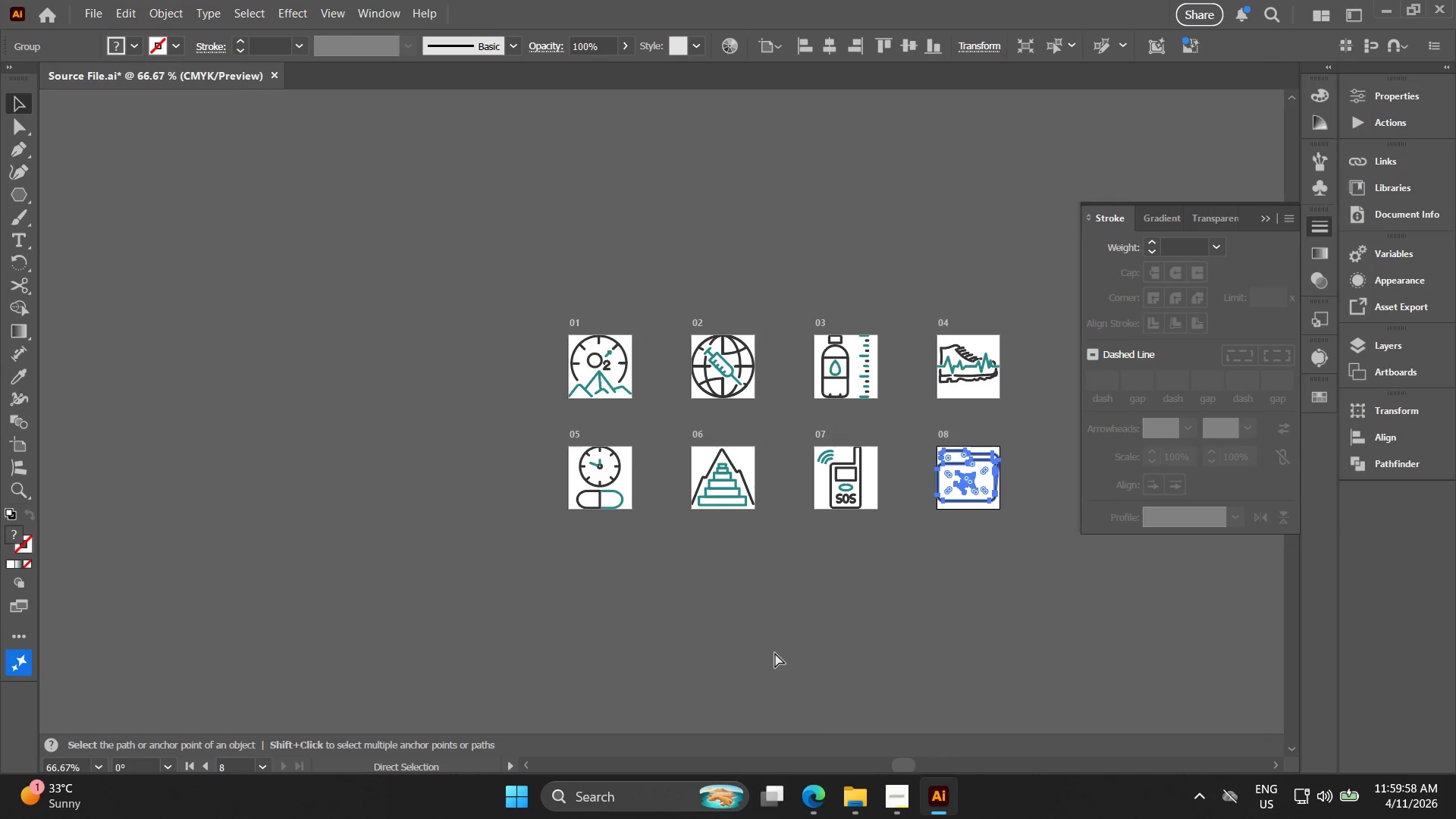 
key(Control+Z)
 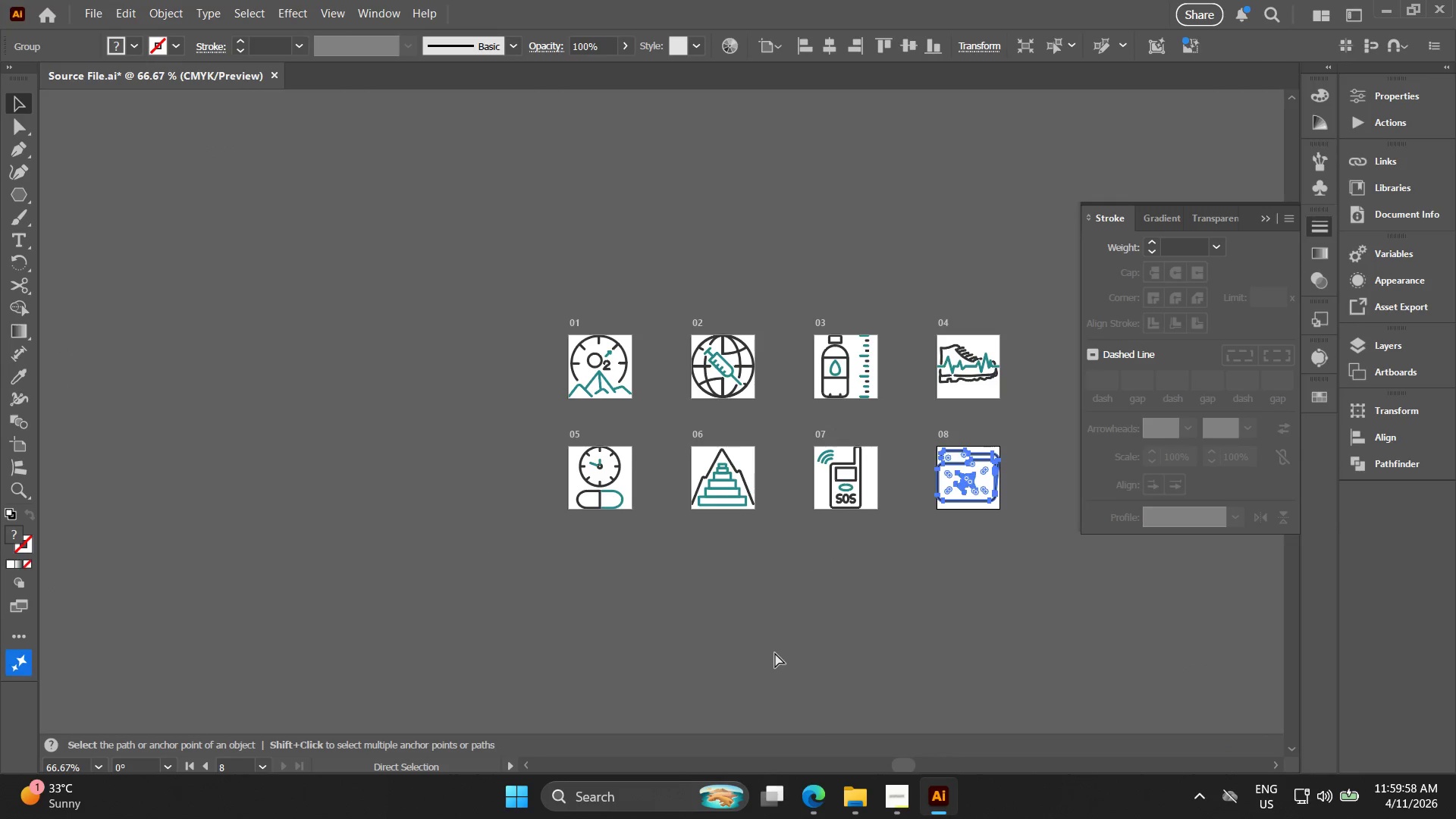 
key(Control+Z)
 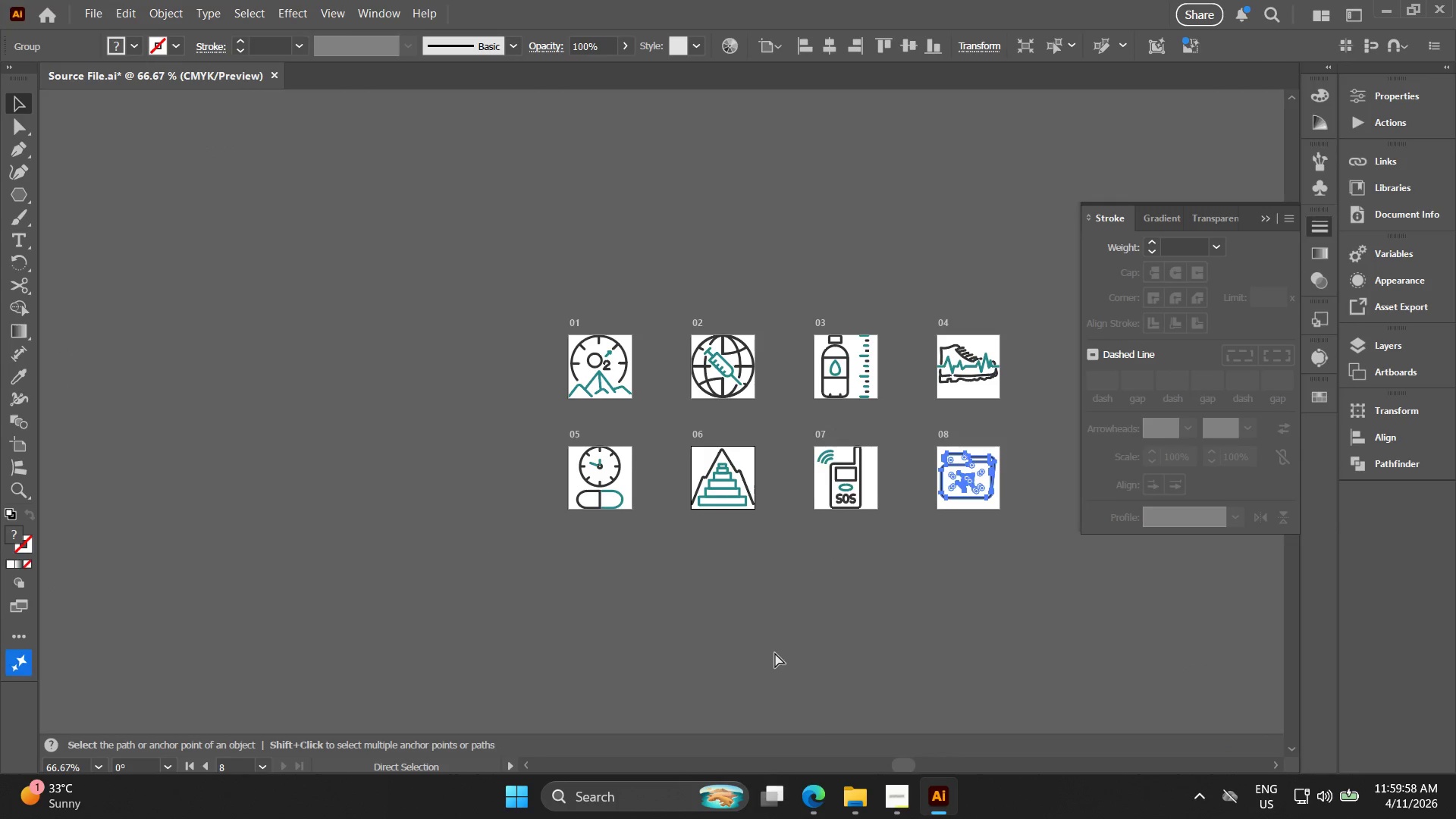 
key(Control+Z)
 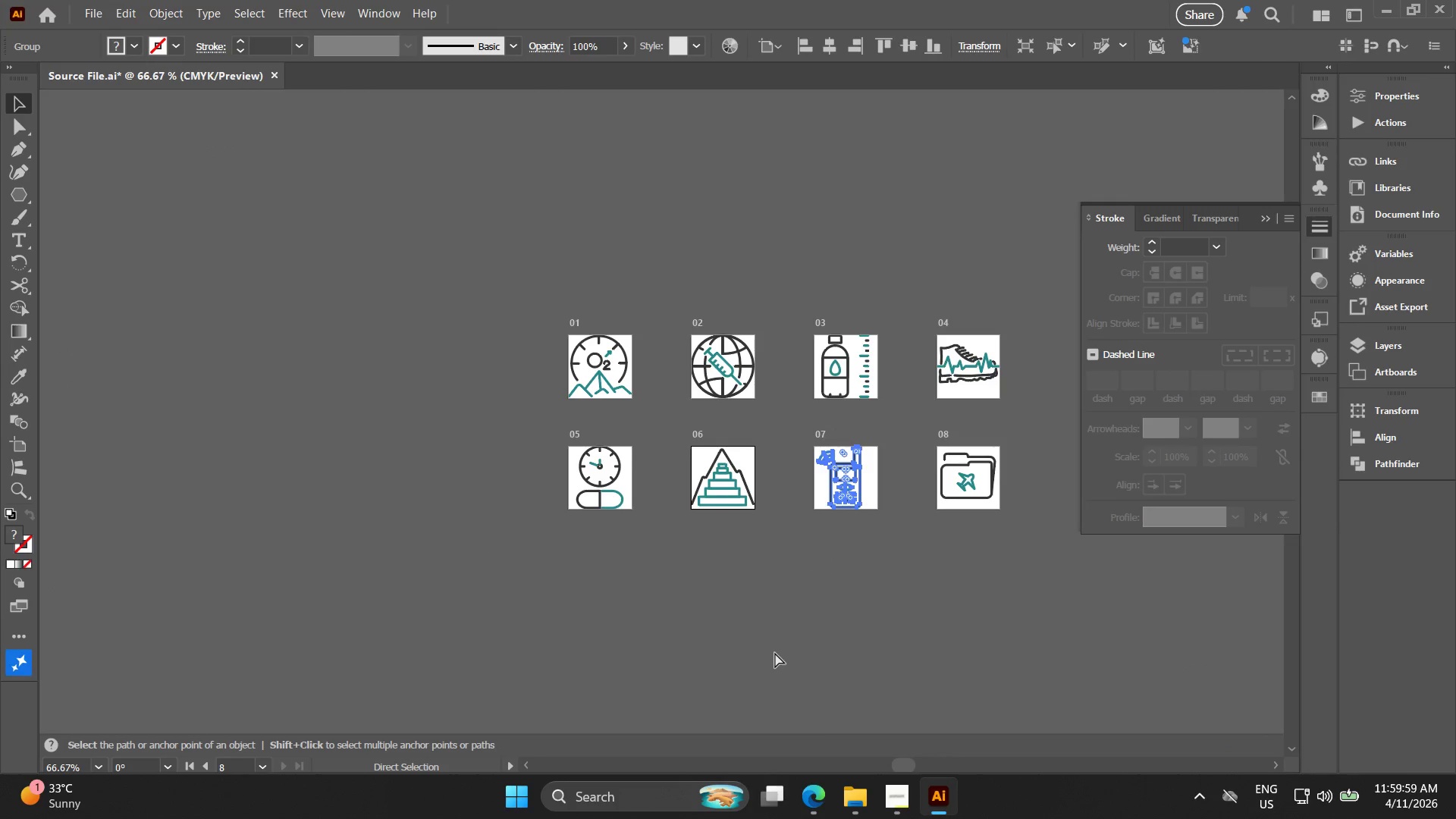 
key(Control+Z)
 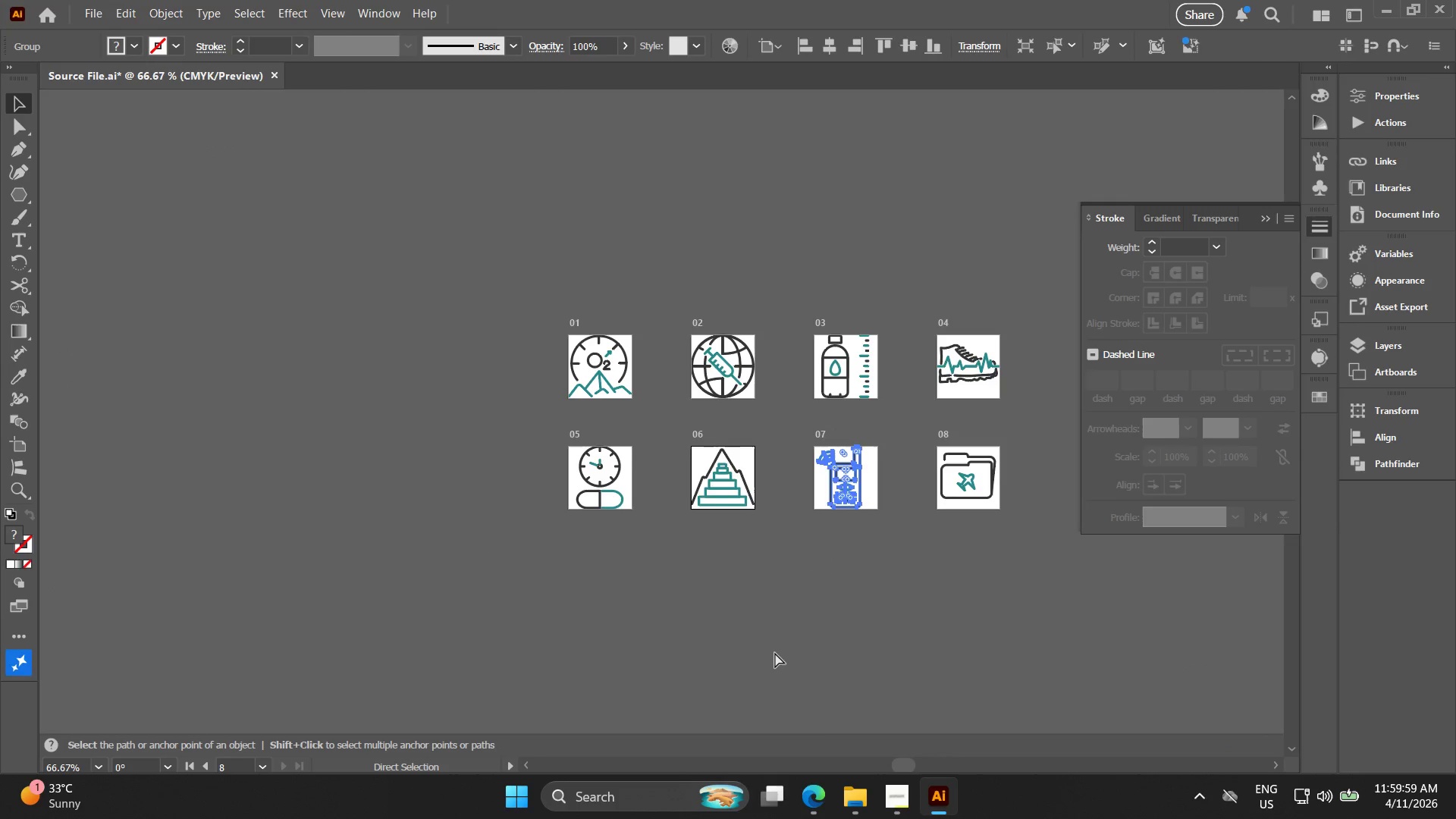 
key(Control+Z)
 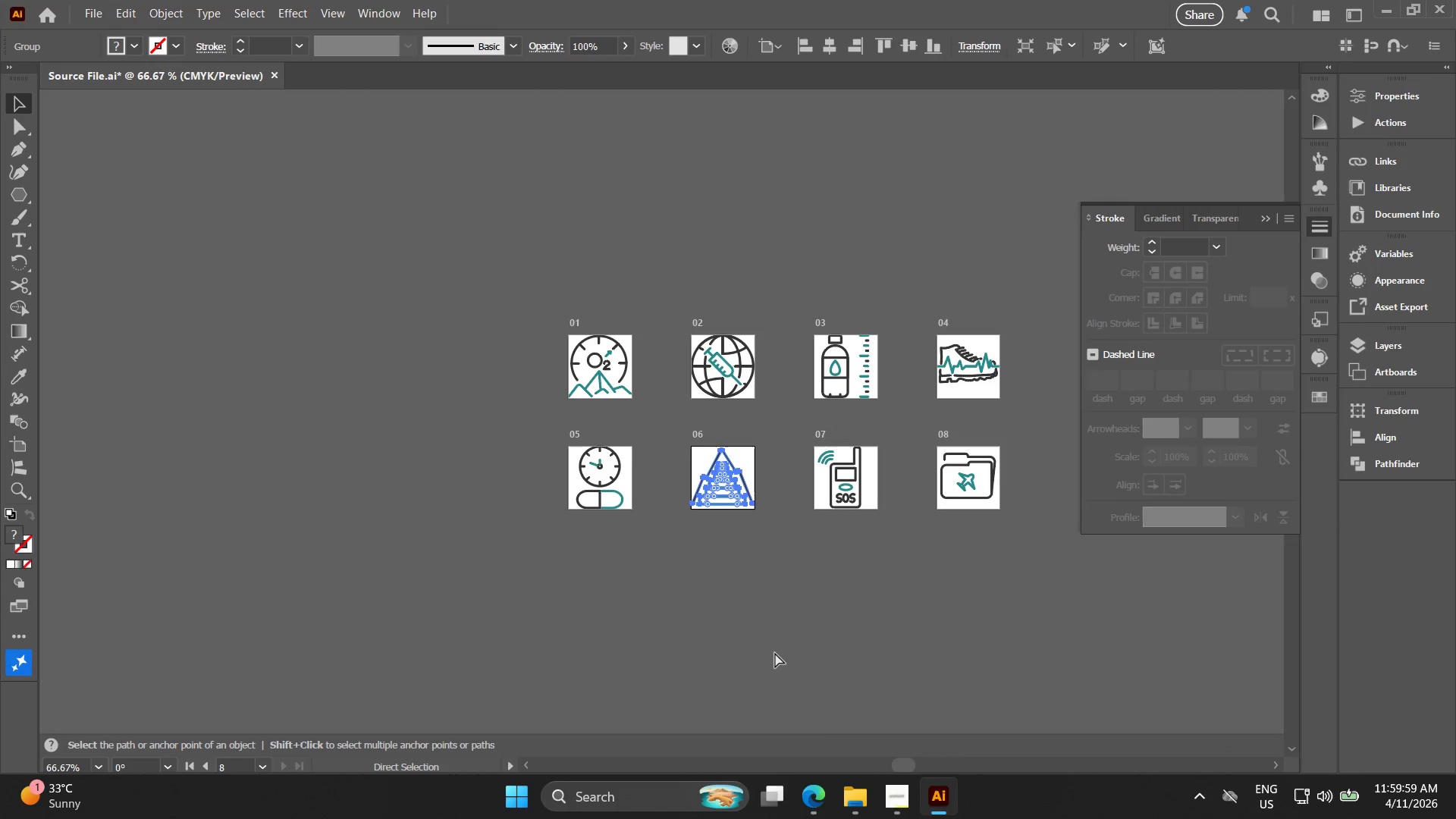 
key(Control+Z)
 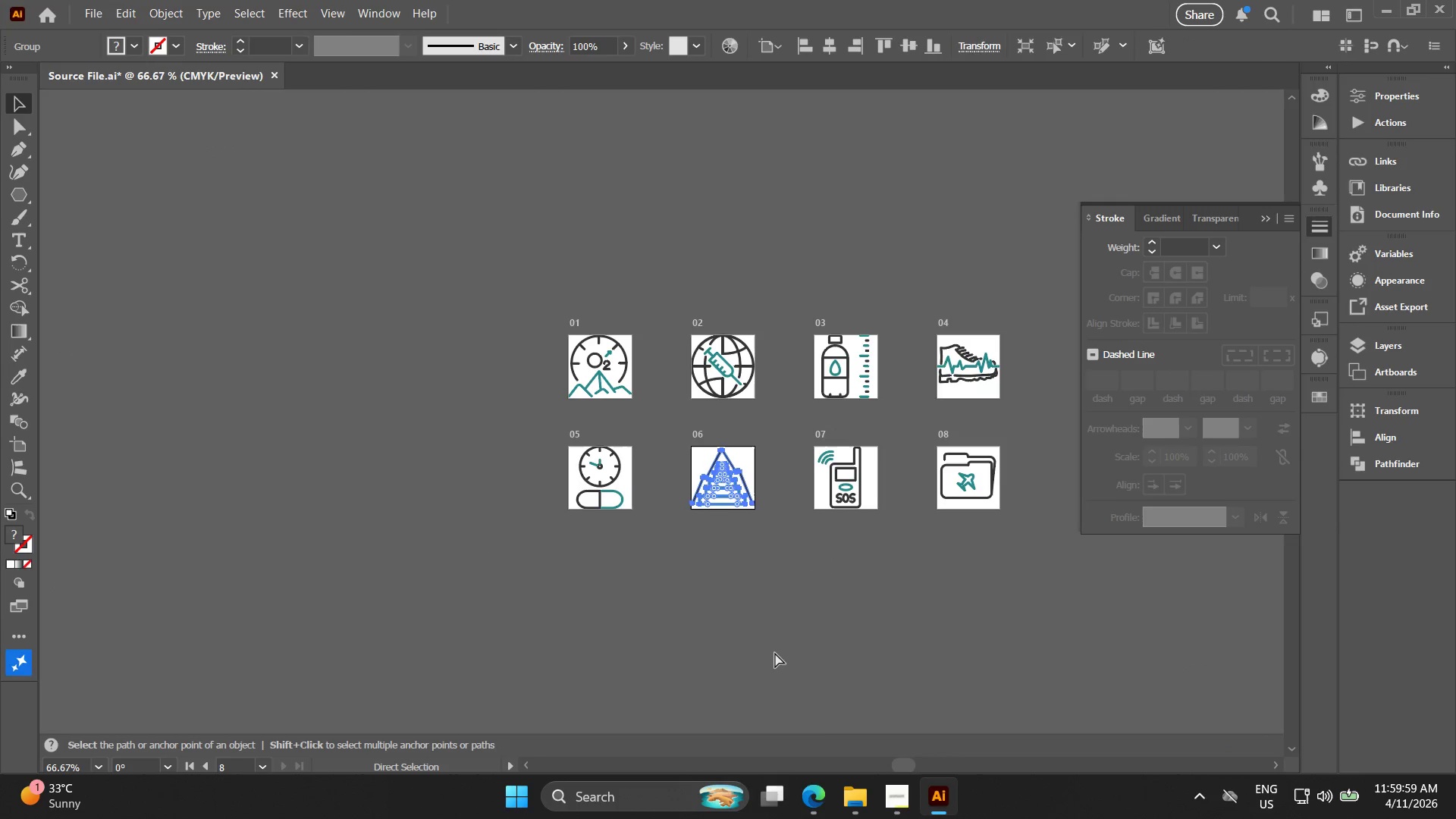 
key(Control+Z)
 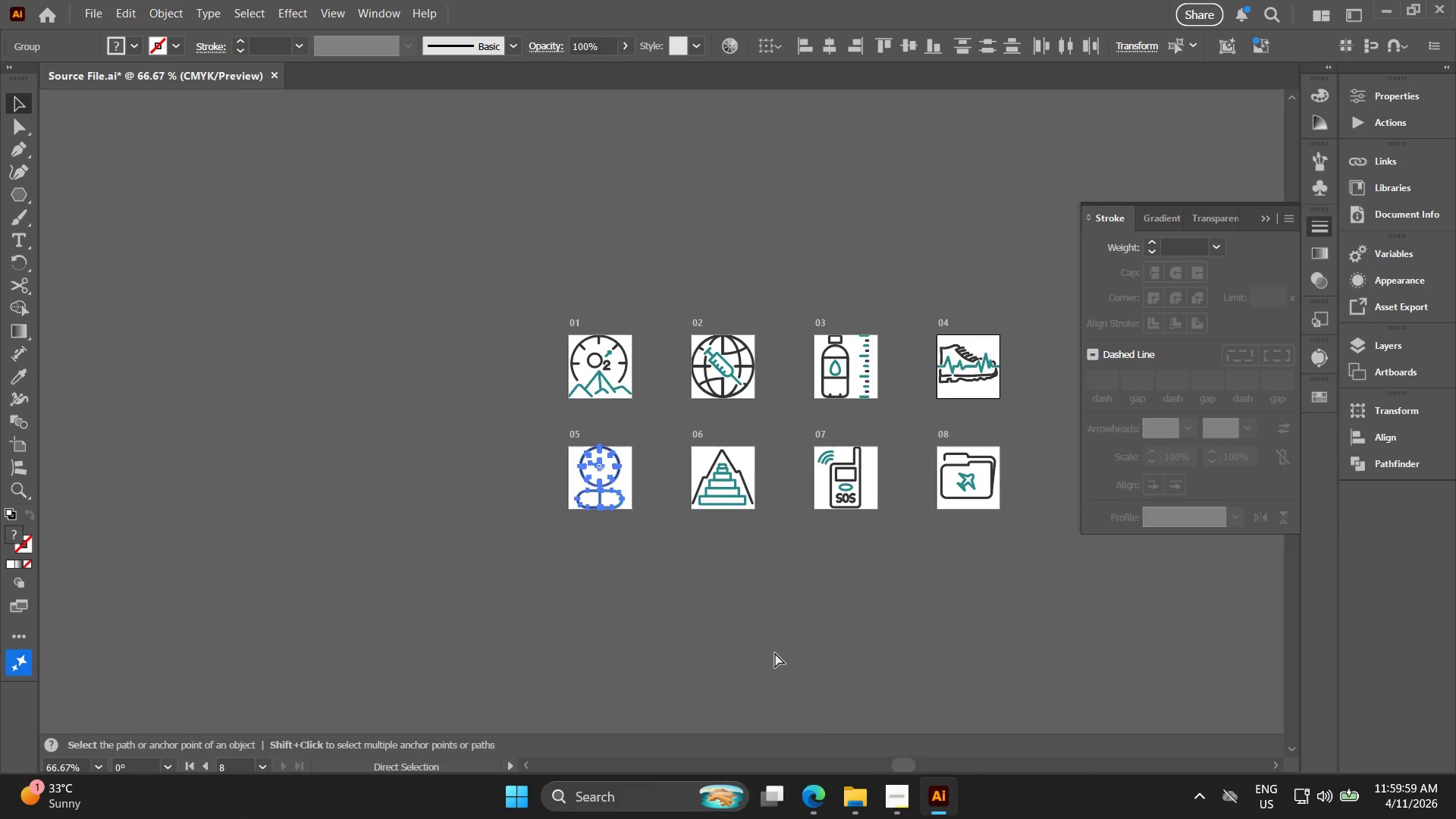 
key(Control+Z)
 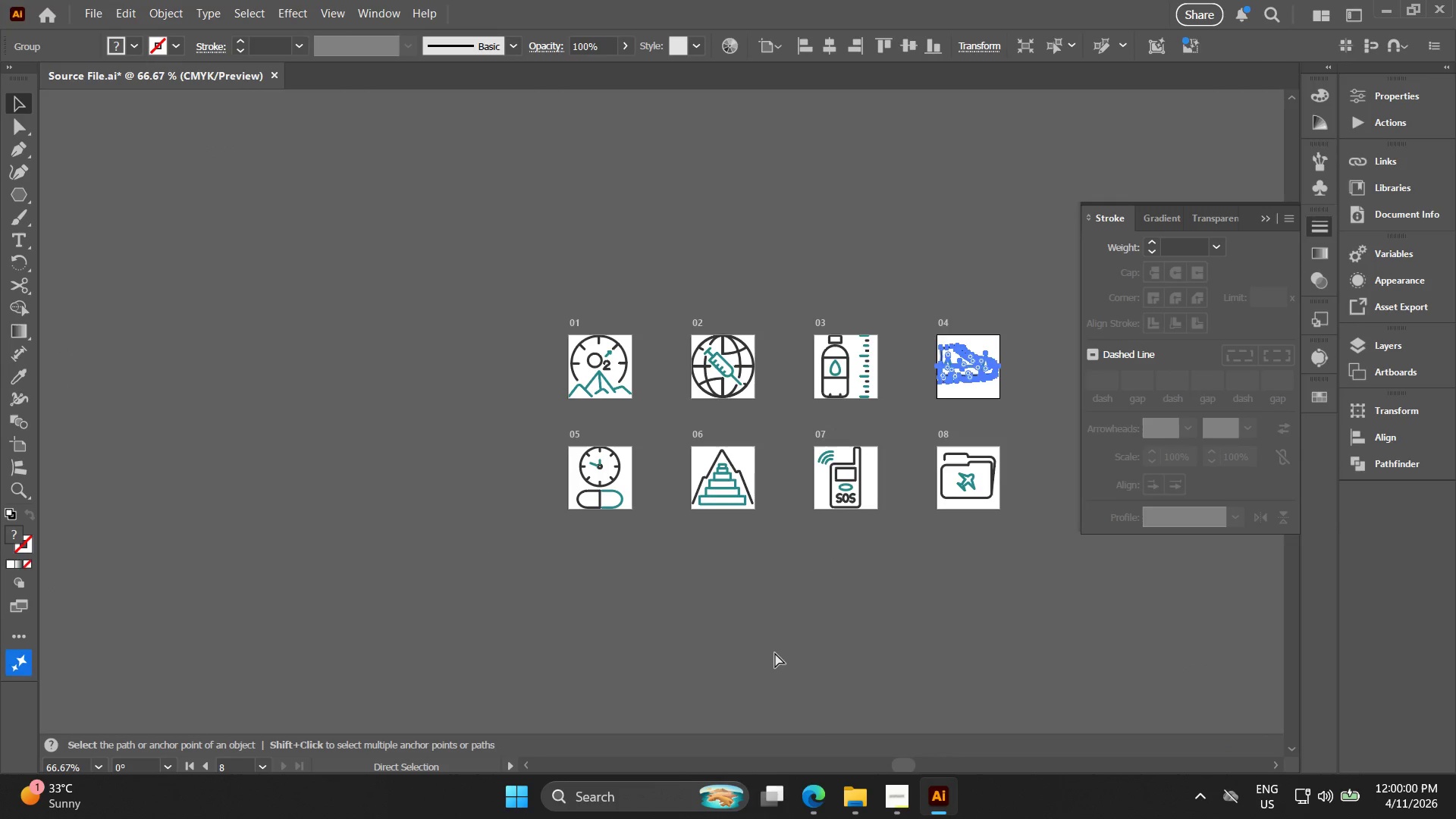 
key(Control+Z)
 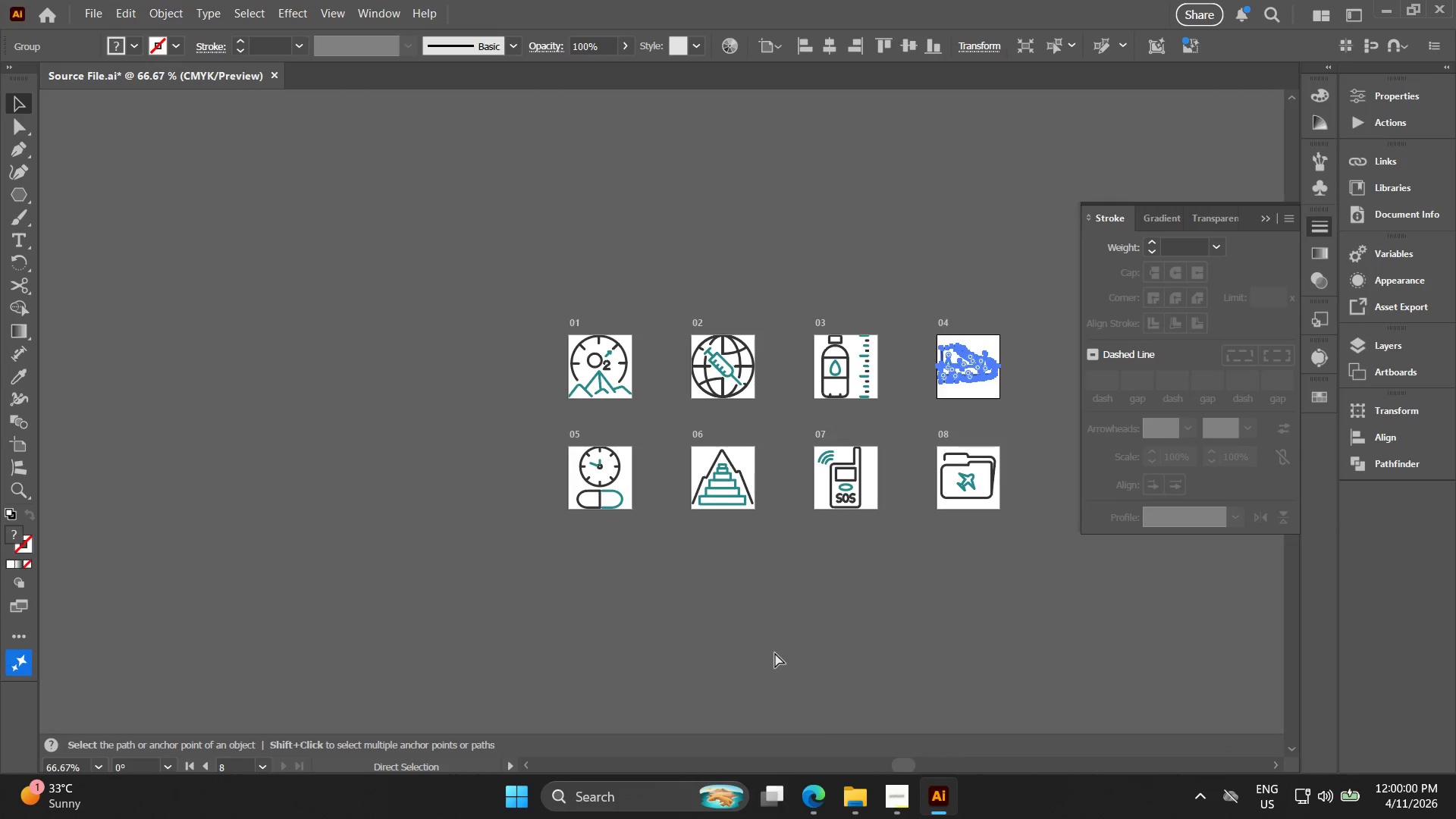 
key(Control+Z)
 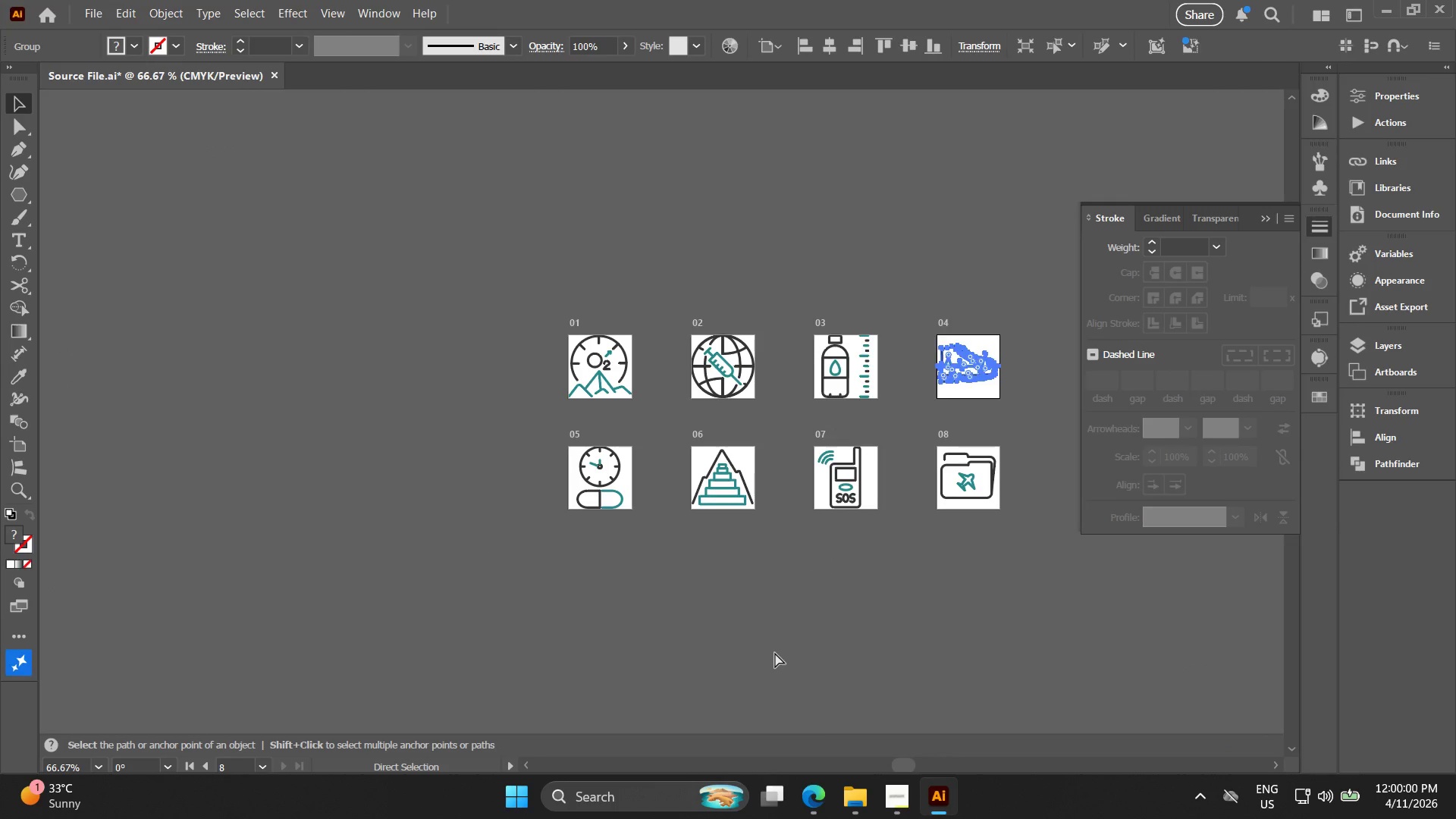 
key(Control+Z)
 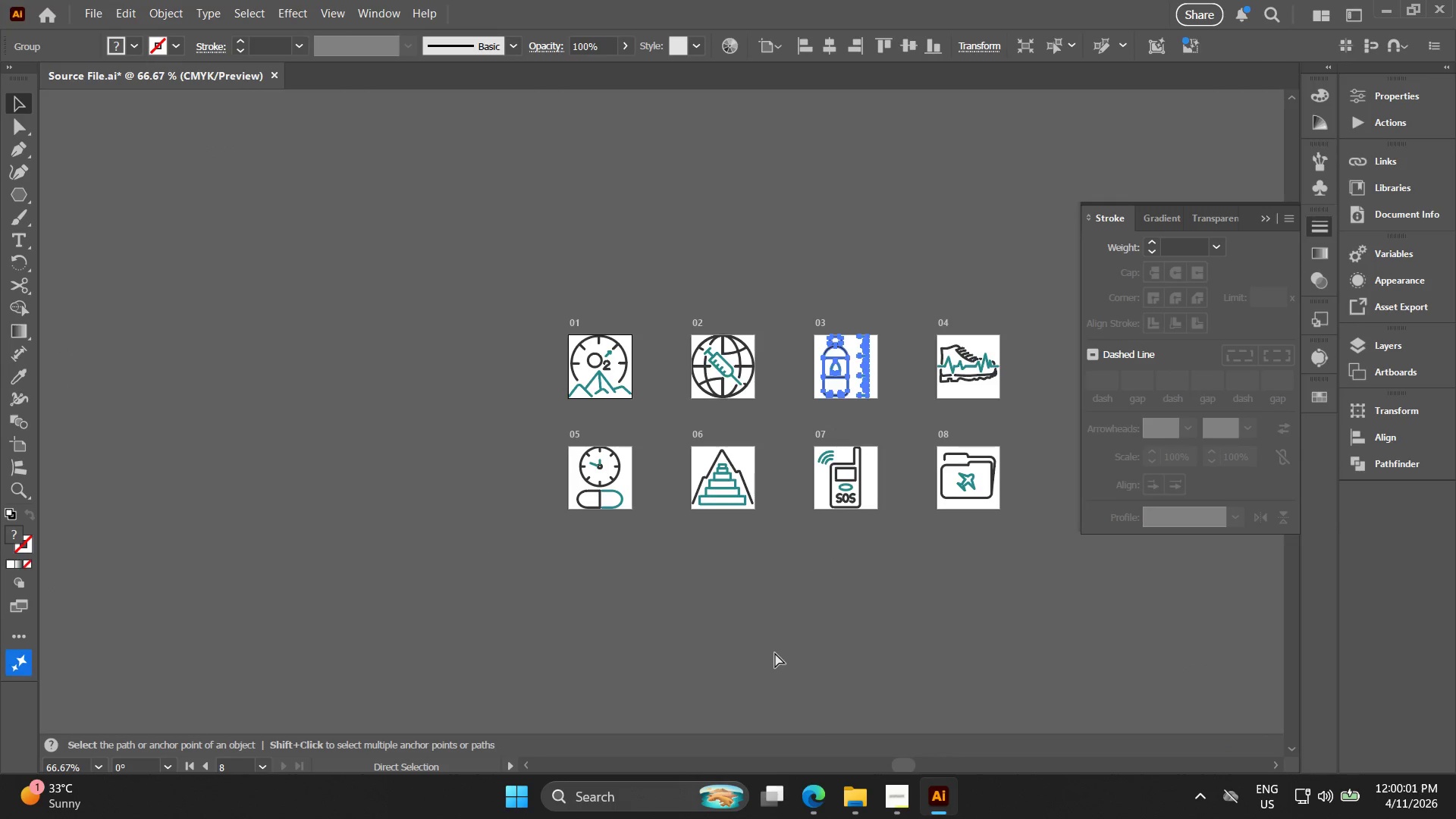 
key(Control+Z)
 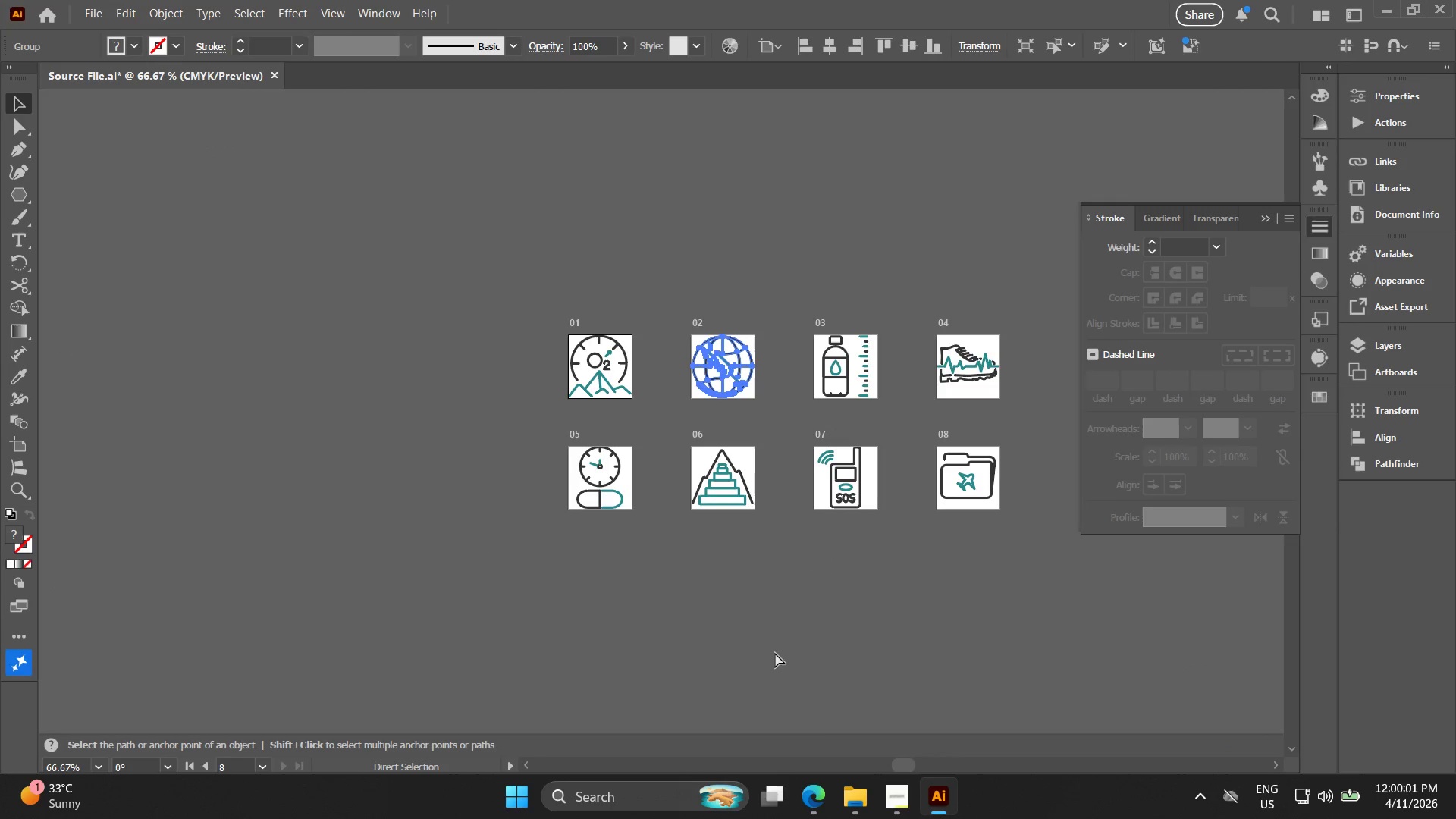 
key(Control+Z)
 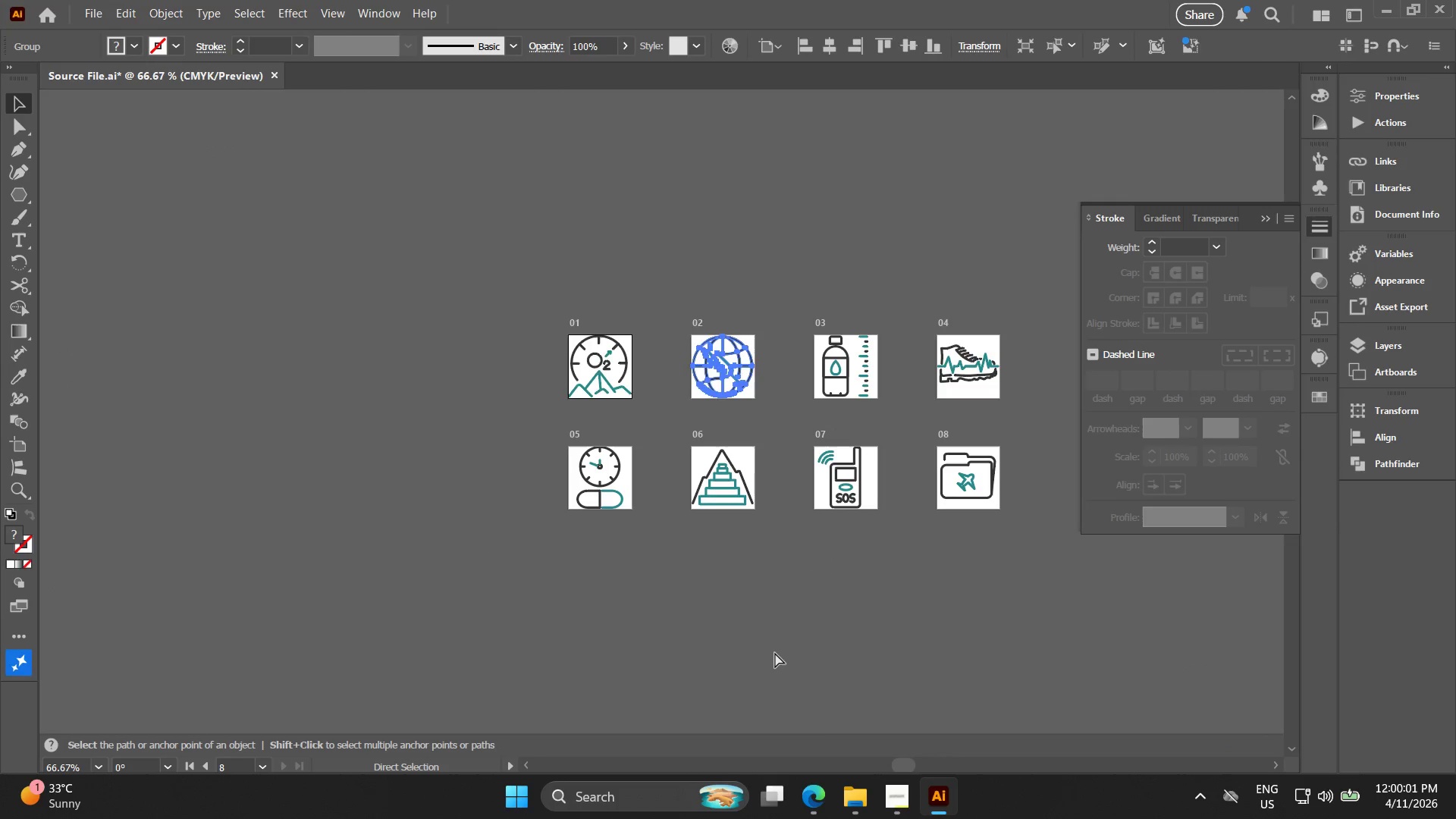 
key(Control+Z)
 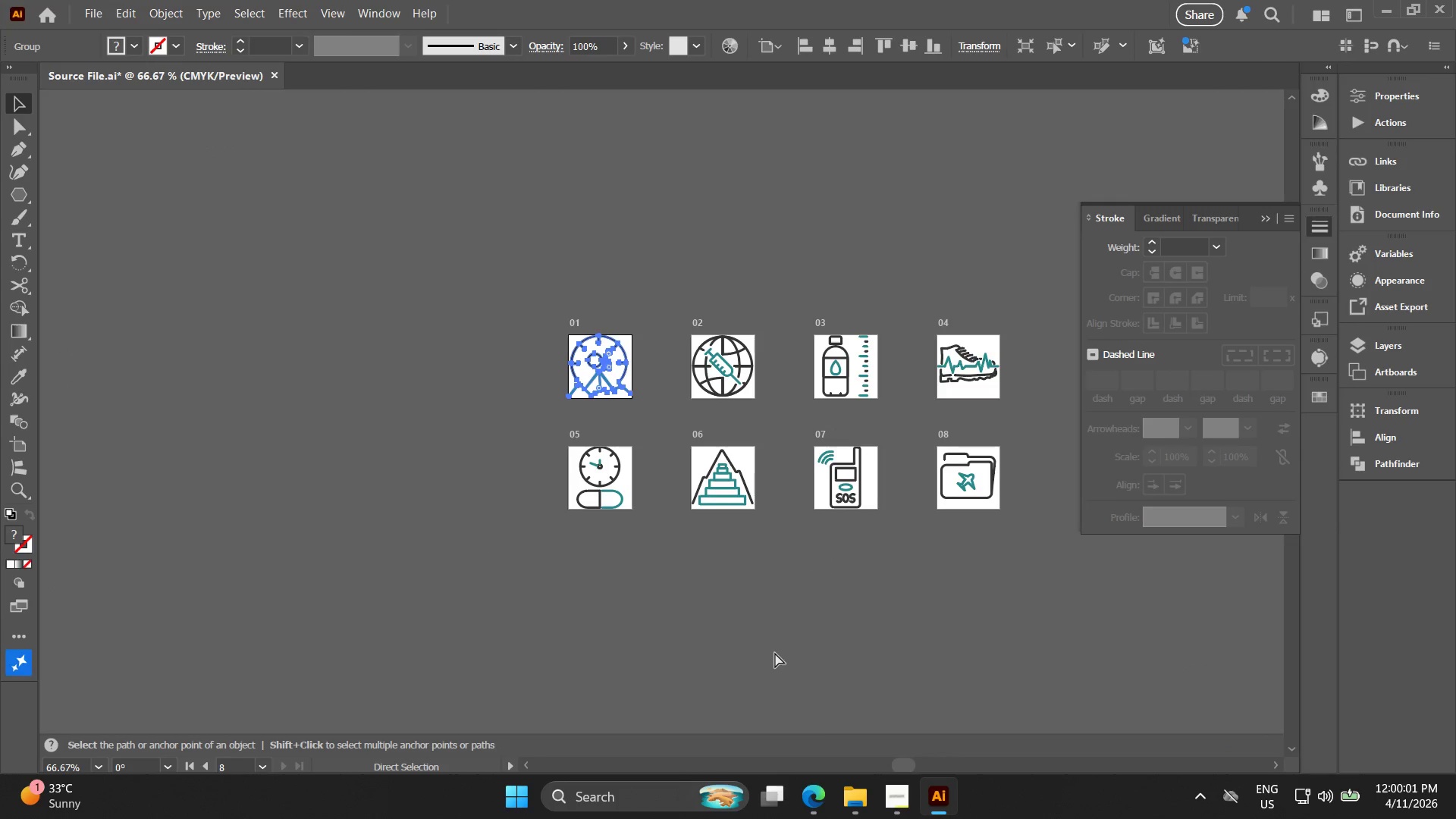 
key(Control+Z)
 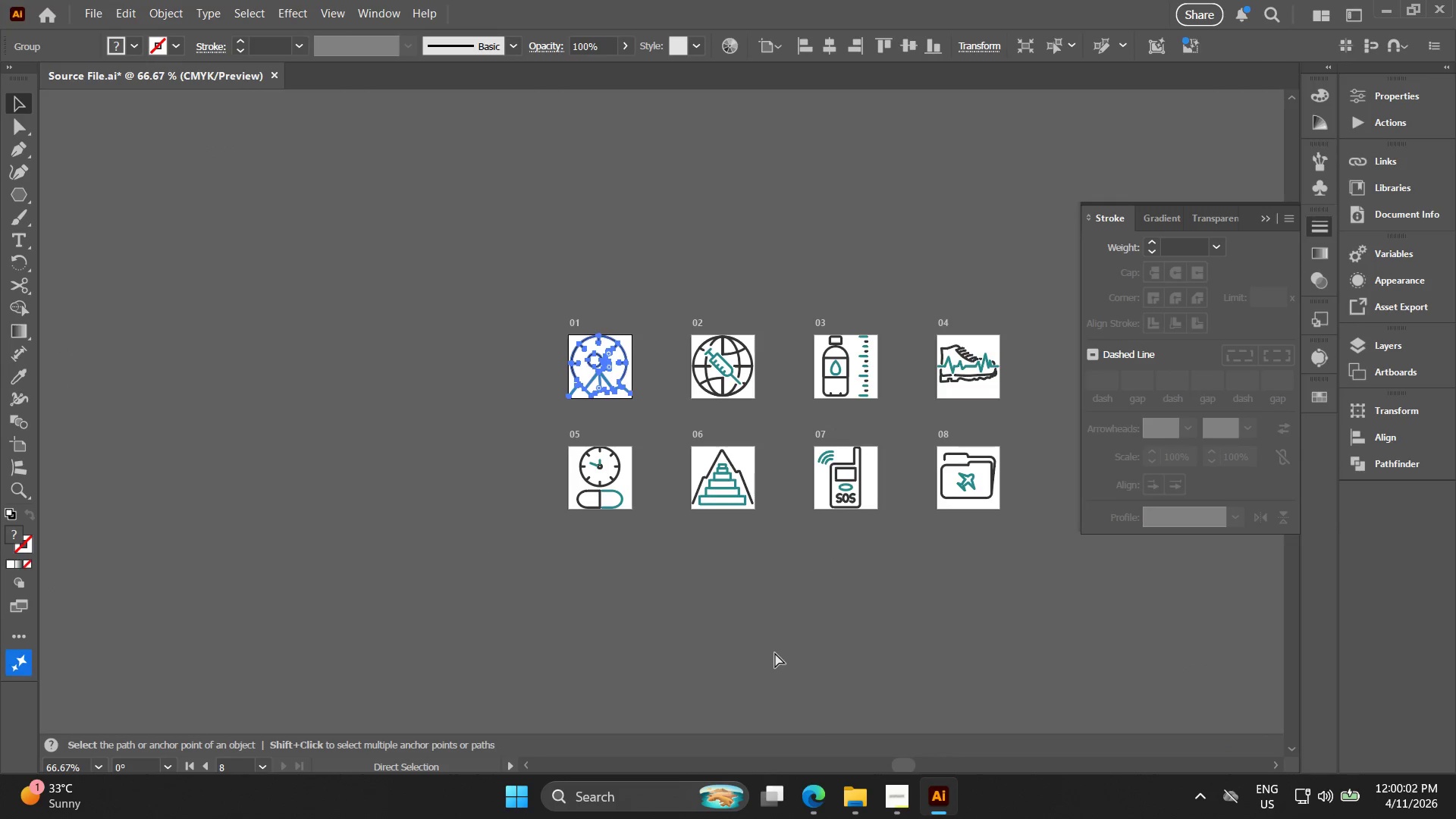 
key(Control+Z)
 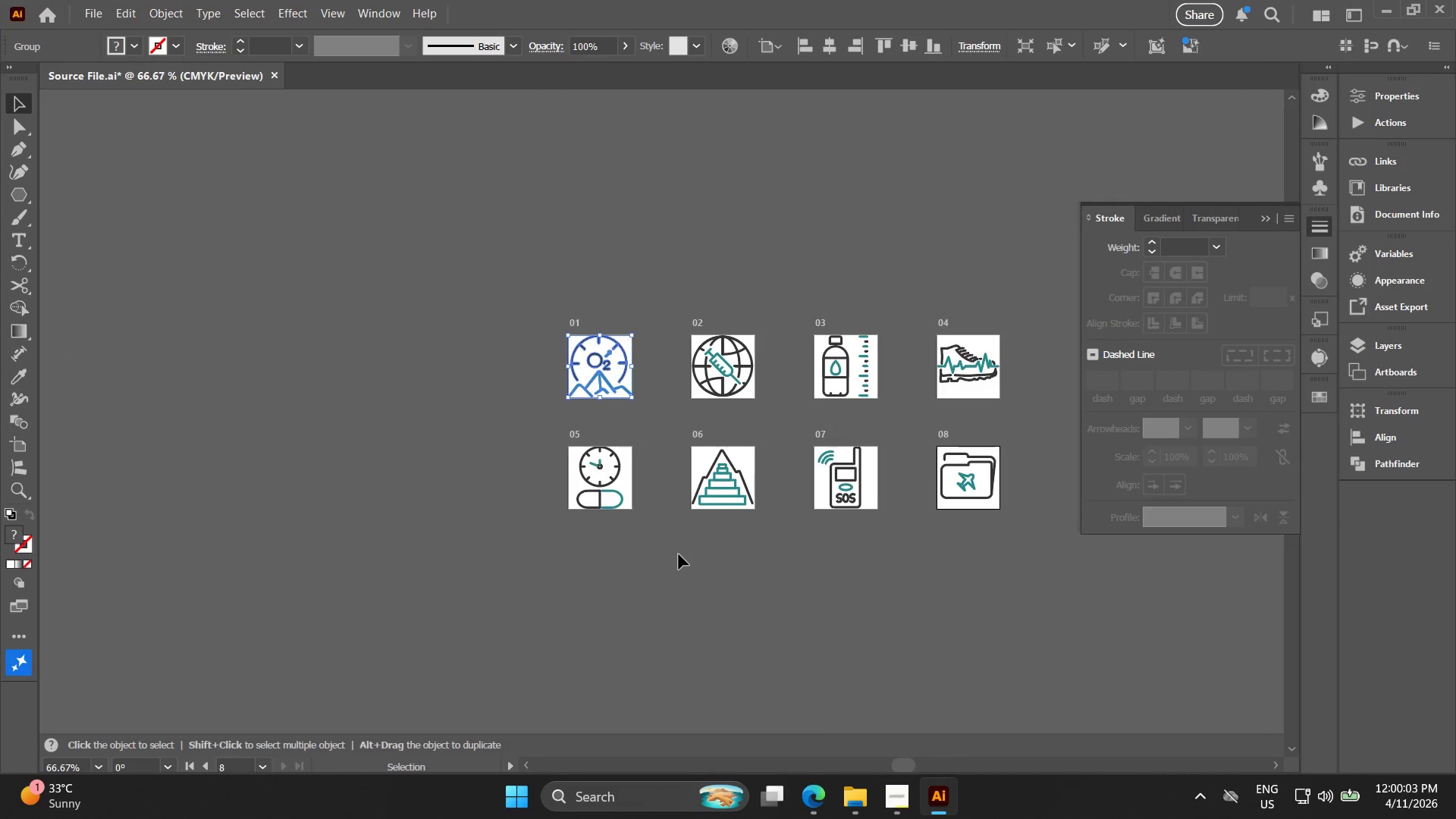 
key(Alt+AltLeft)
 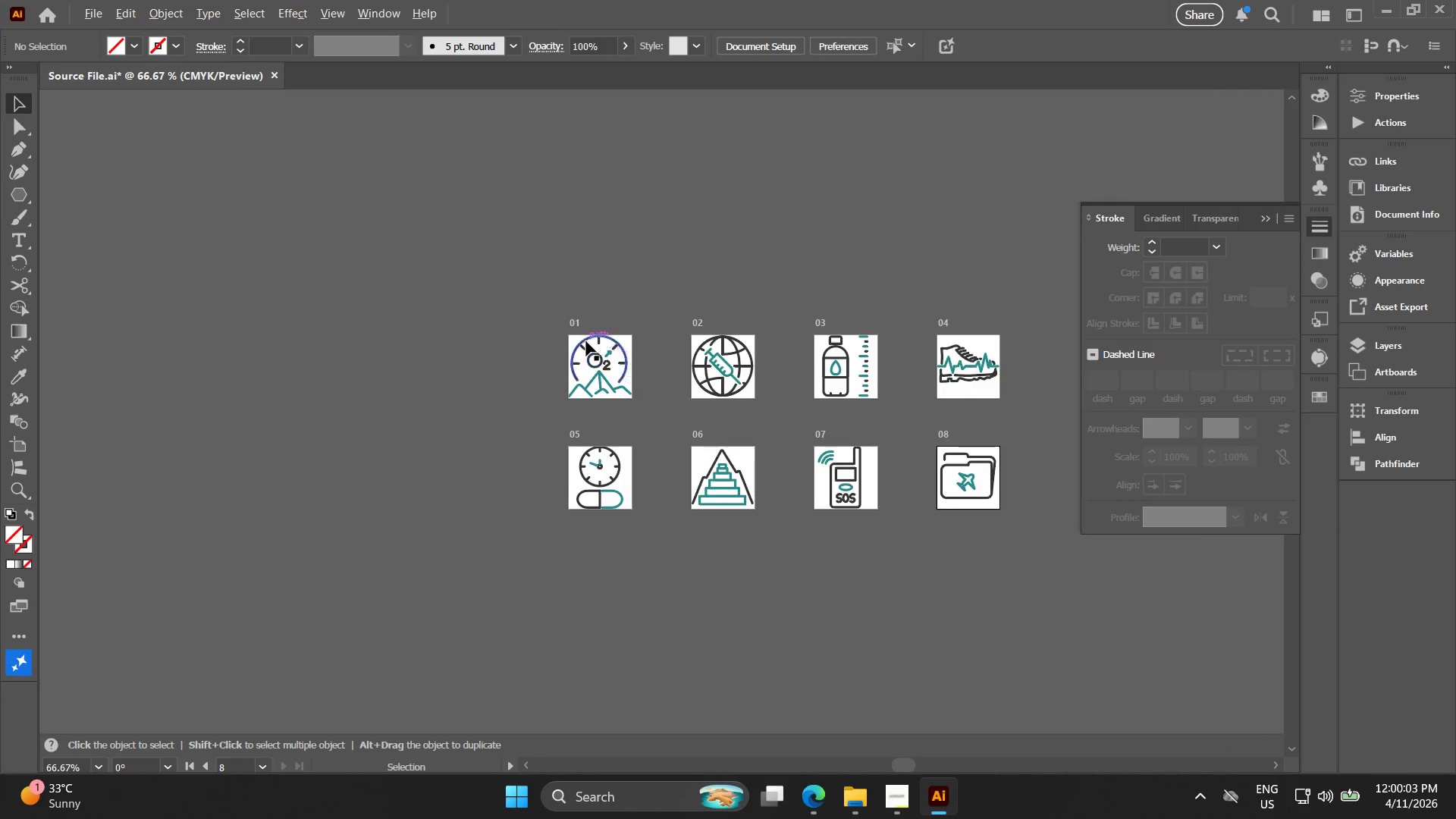 
left_click_drag(start_coordinate=[869, 574], to_coordinate=[628, 420])
 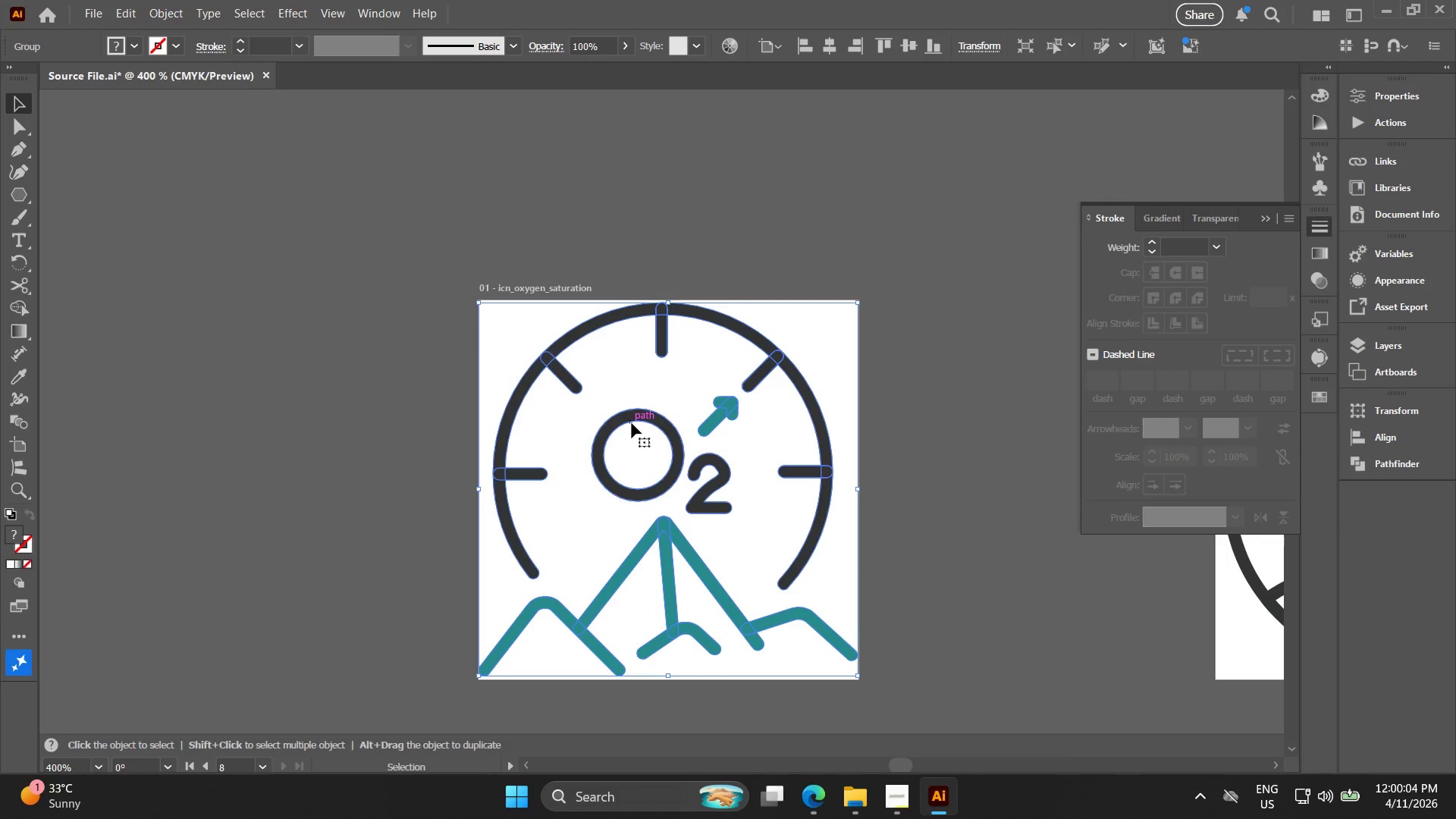 
scroll: coordinate [586, 342], scroll_direction: up, amount: 4.0
 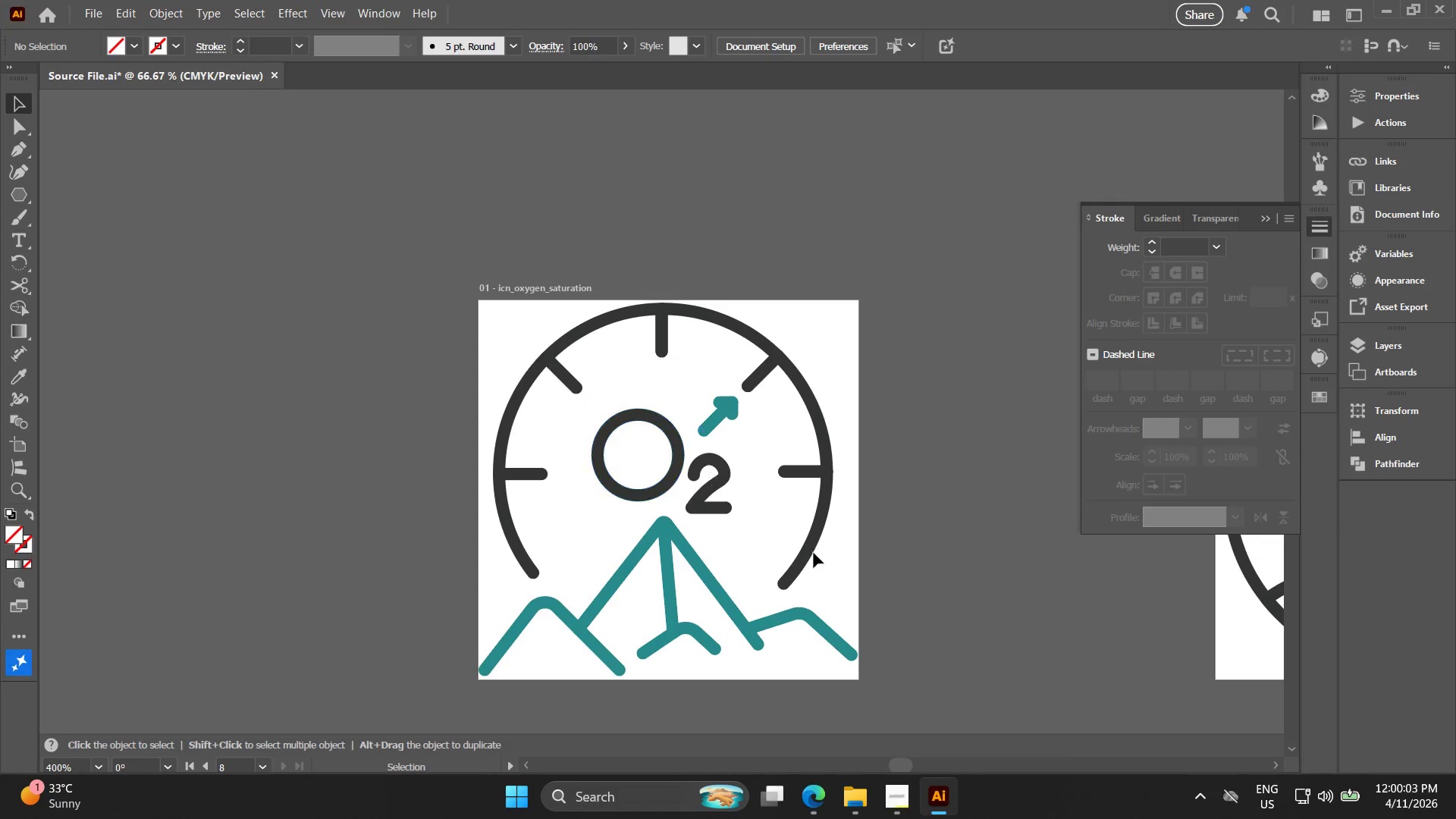 
hold_key(key=AltLeft, duration=0.38)
 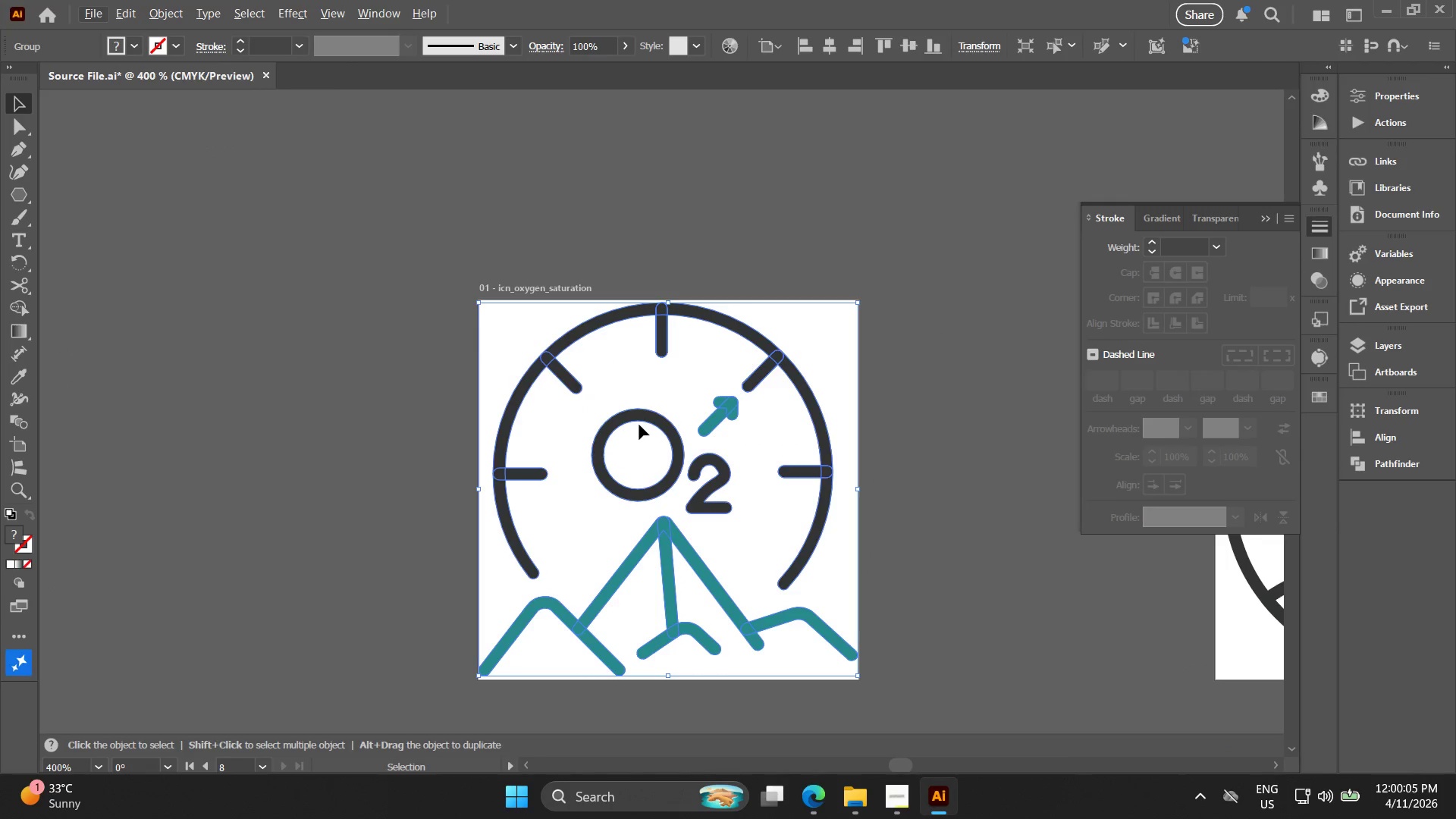 
key(Control+ControlLeft)
 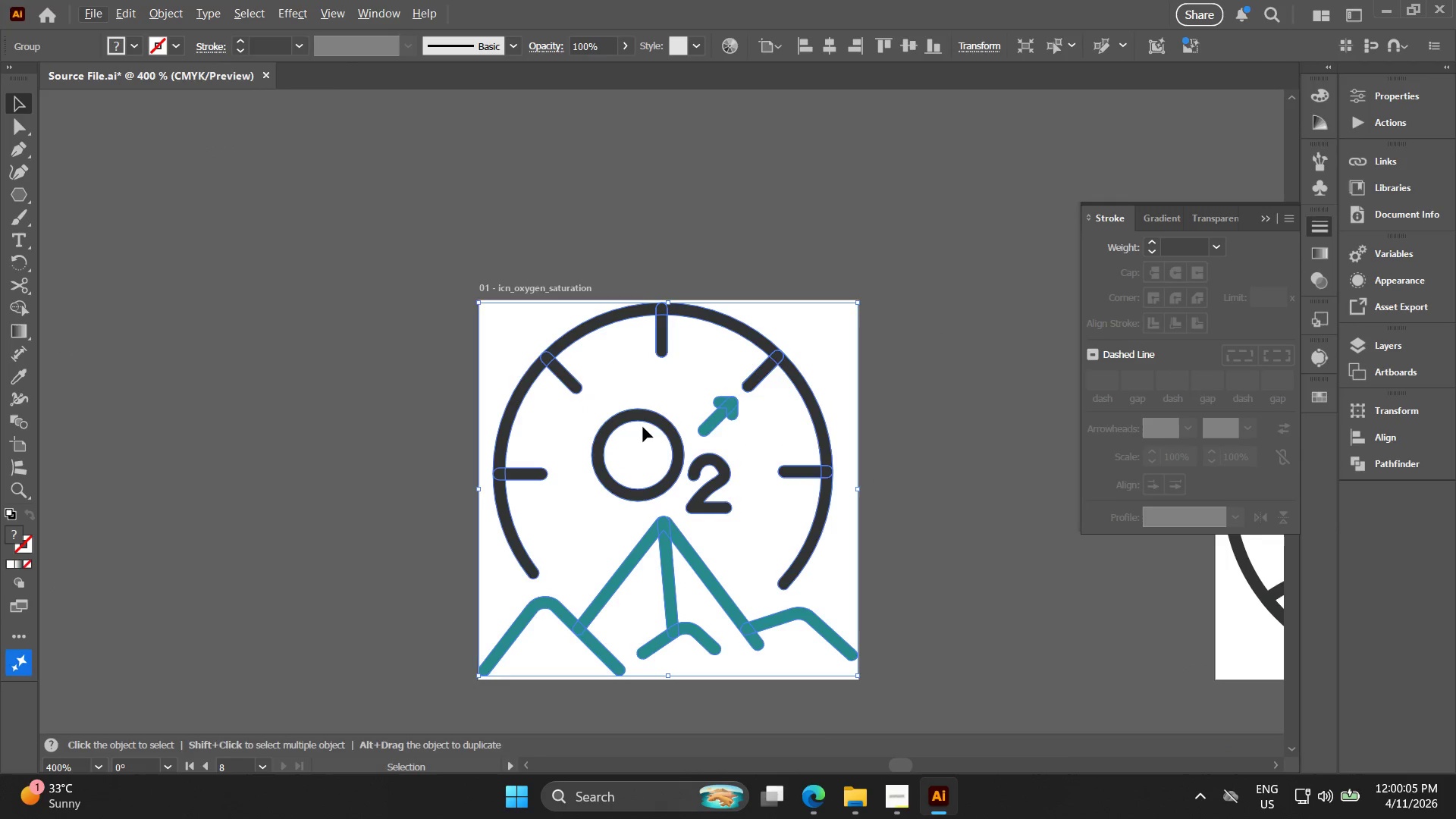 
key(Control+Z)
 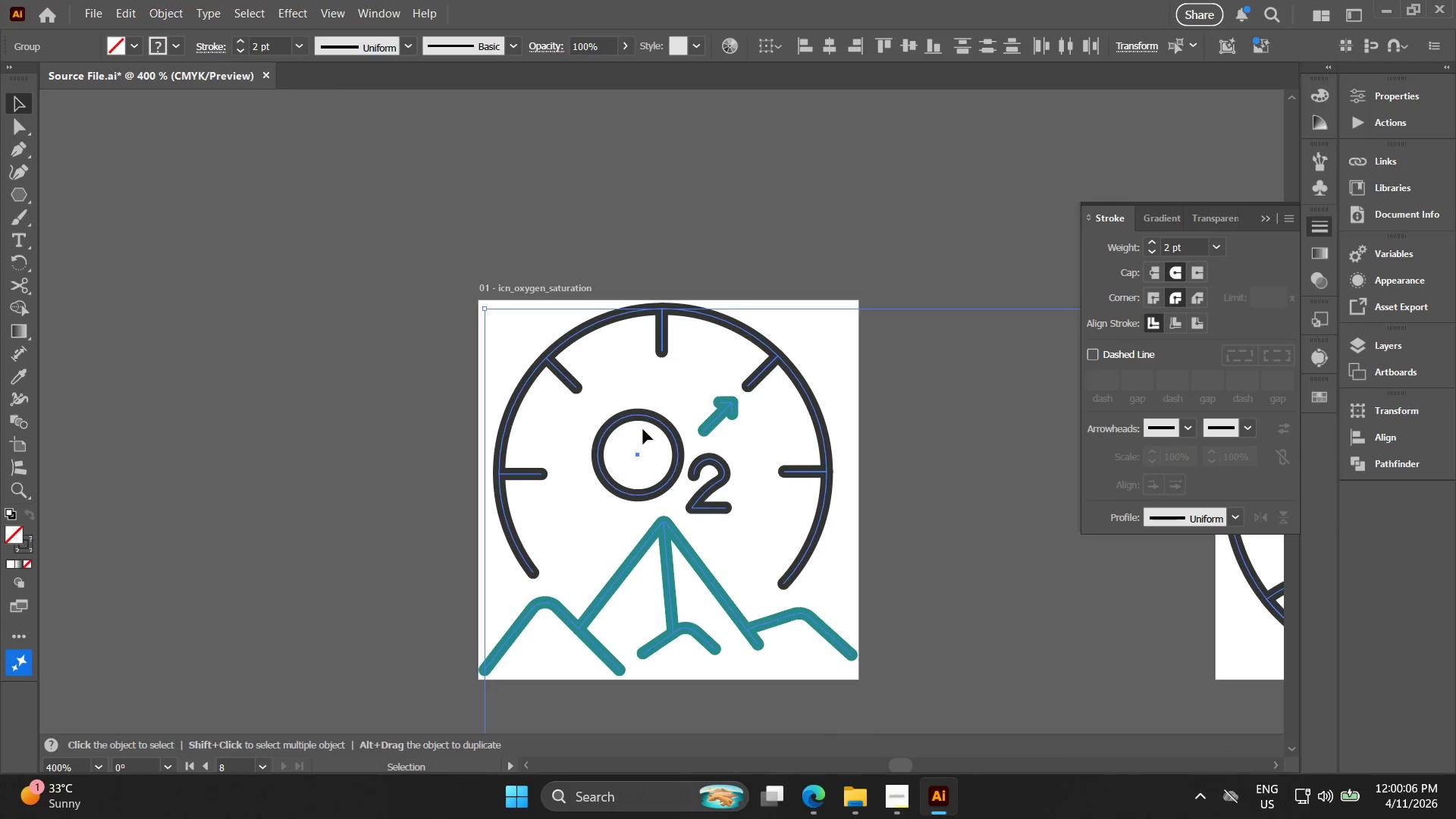 
key(Control+Shift+Z)
 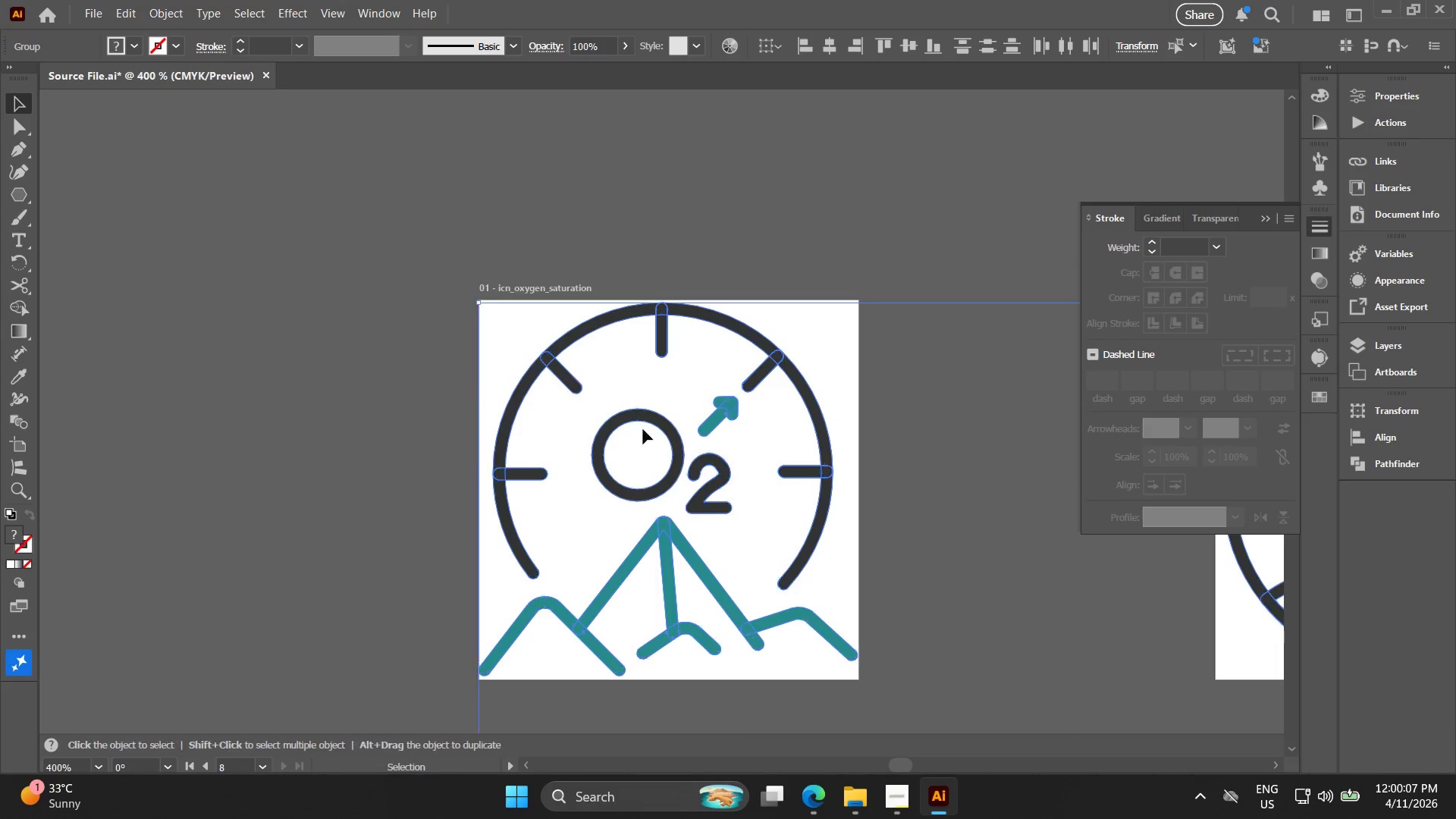 
key(Alt+AltLeft)
 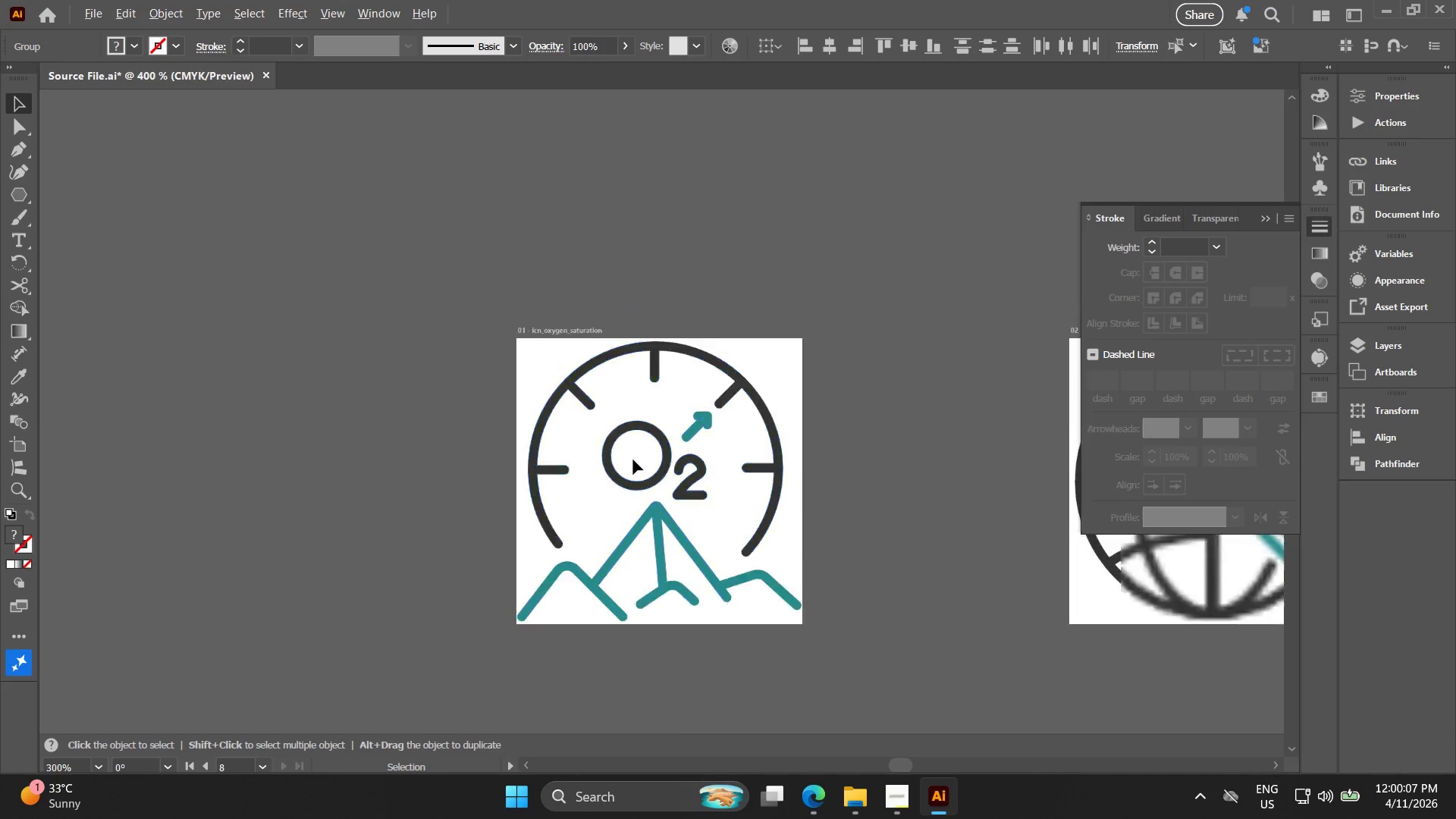 
key(Space)
 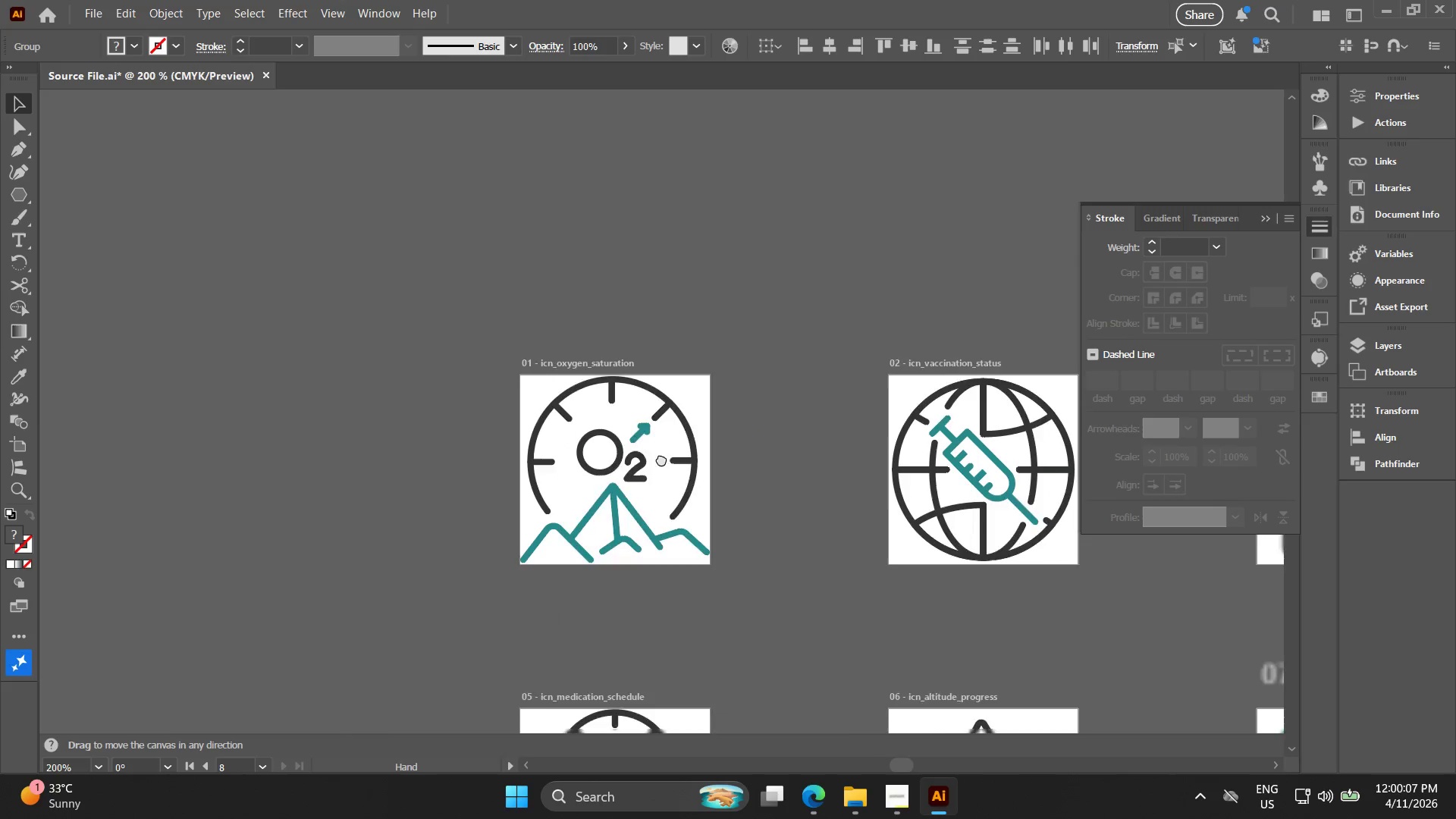 
left_click_drag(start_coordinate=[742, 470], to_coordinate=[595, 450])
 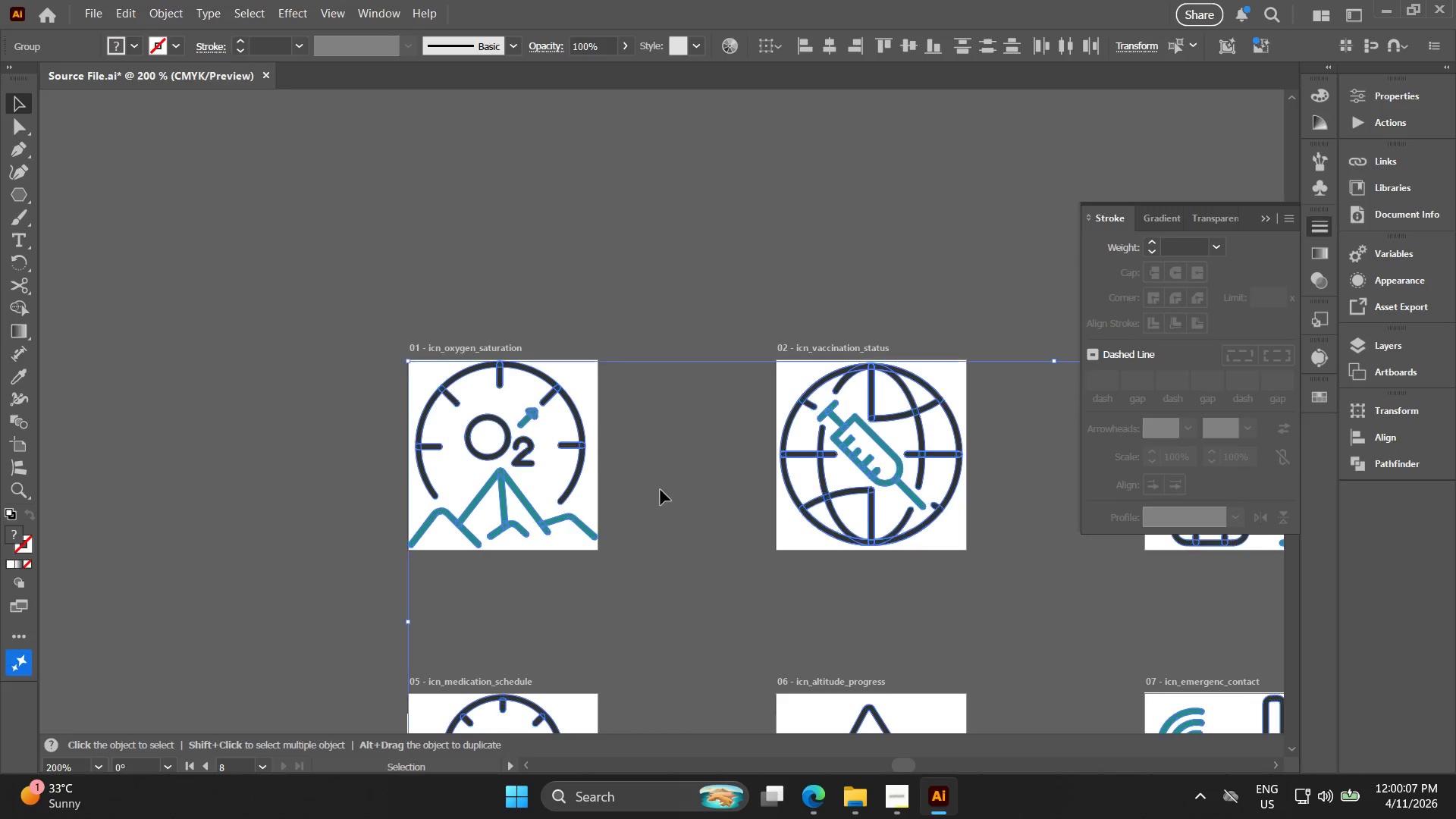 
scroll: coordinate [633, 460], scroll_direction: down, amount: 2.0
 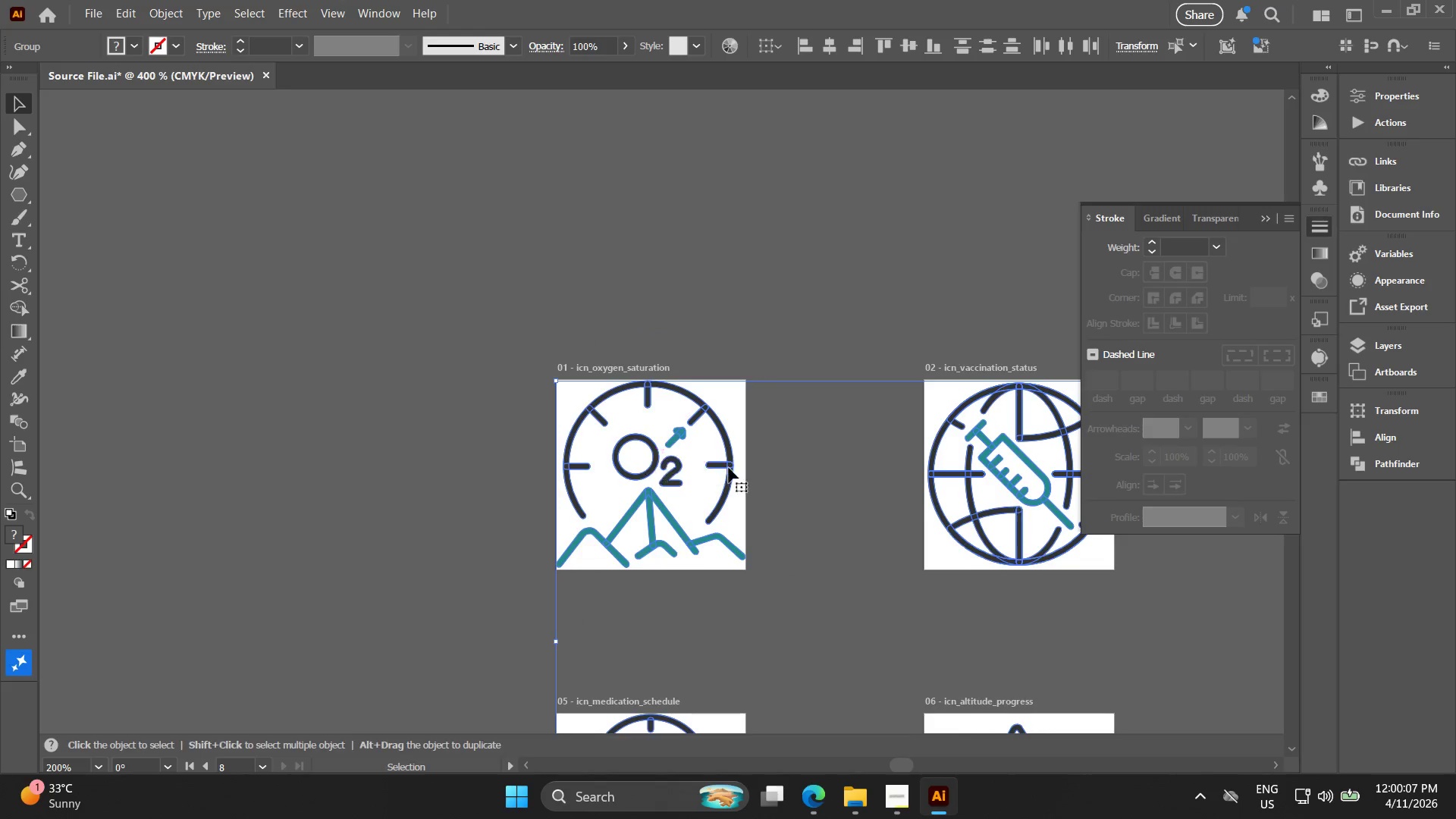 
double_click([661, 490])
 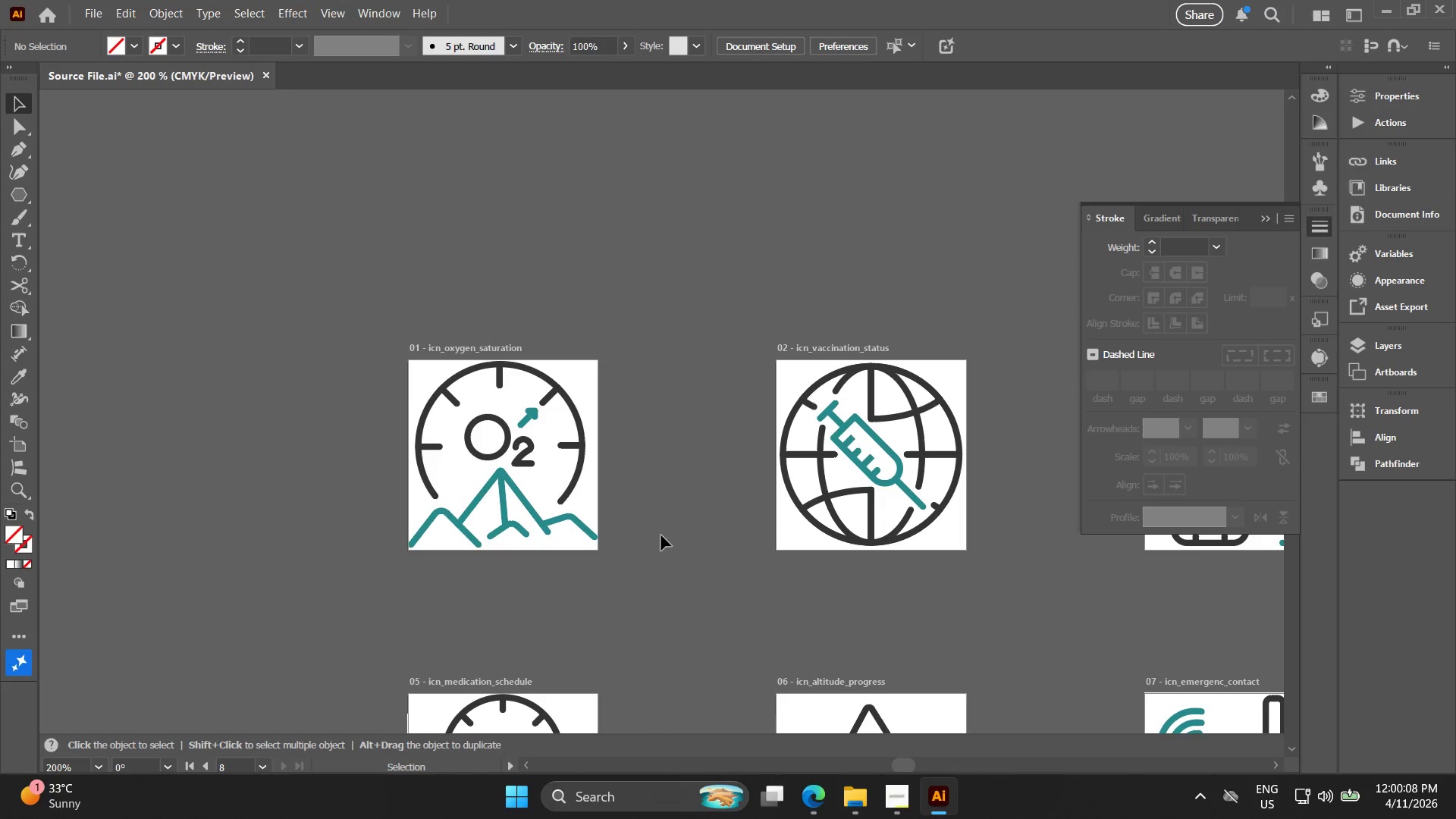 
left_click_drag(start_coordinate=[658, 535], to_coordinate=[364, 367])